 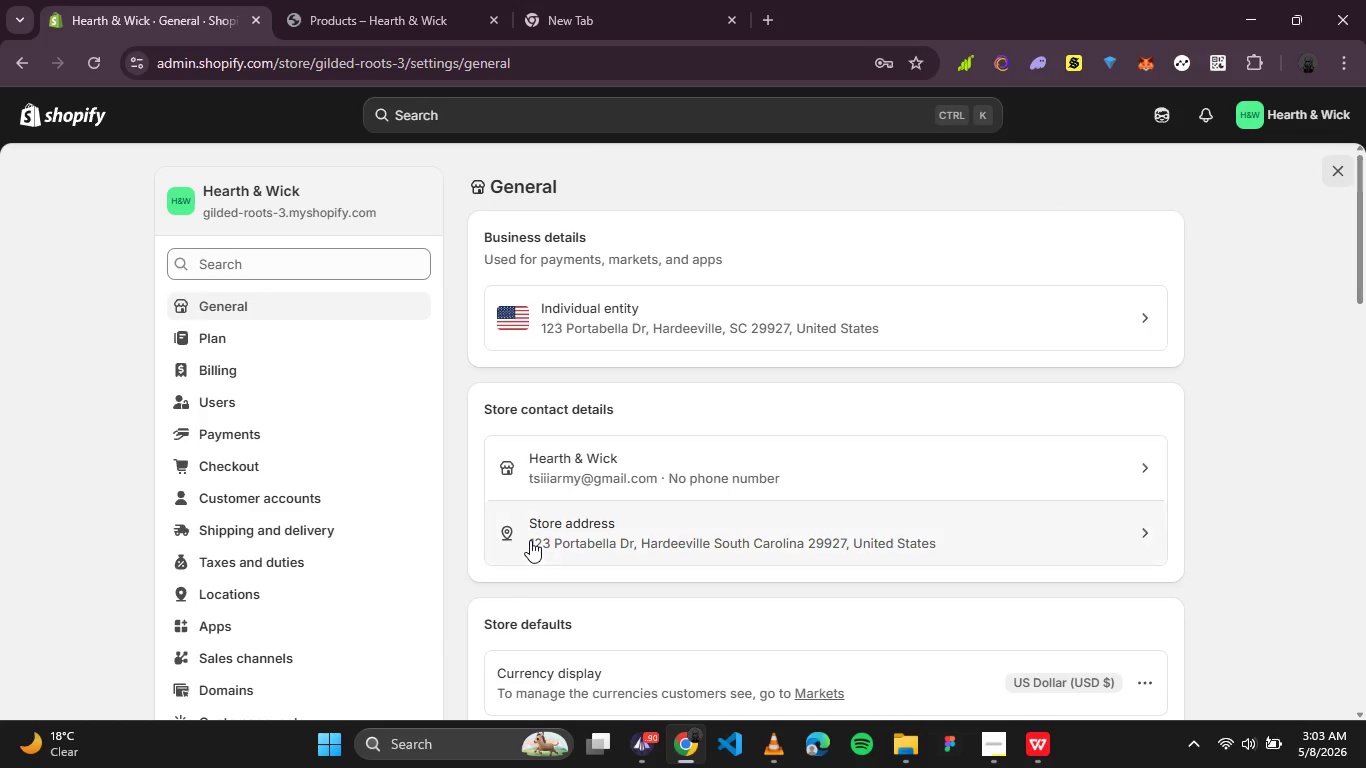 
left_click([265, 469])
 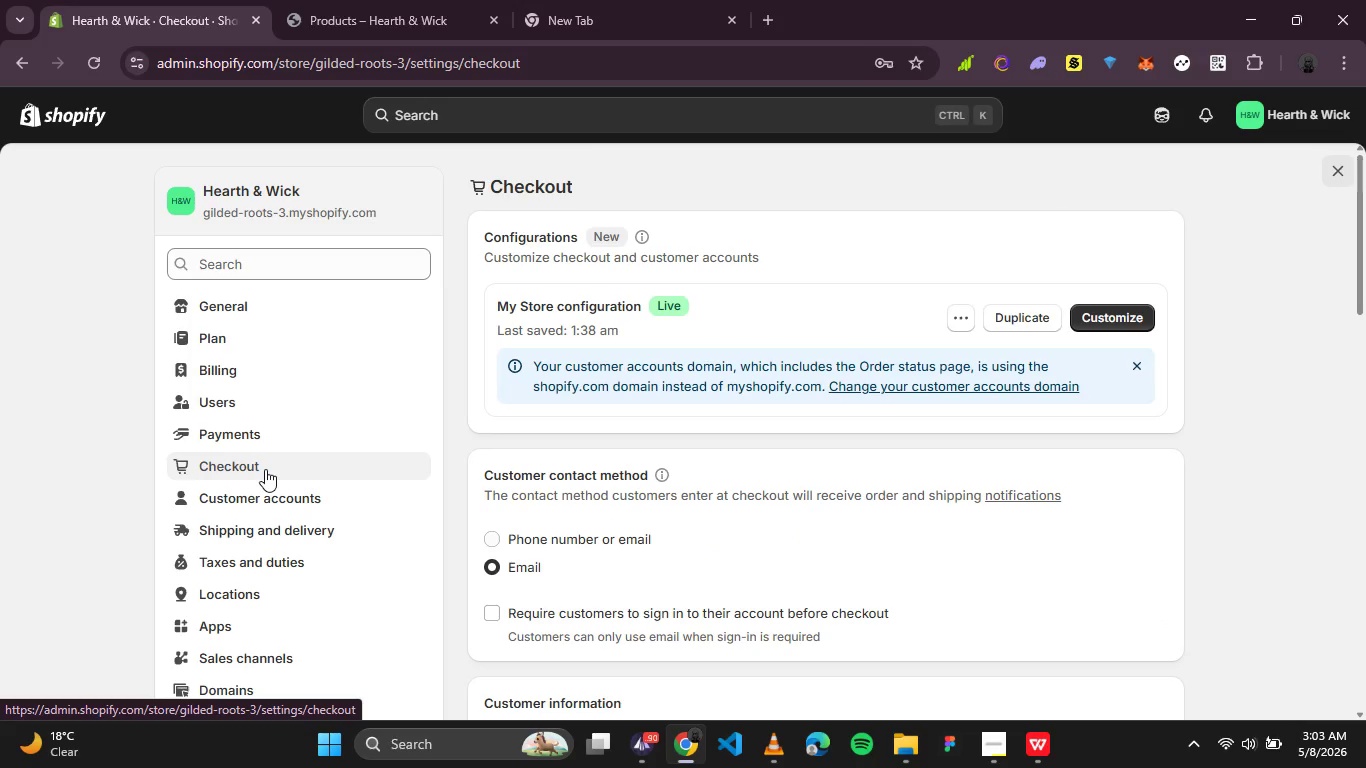 
wait(6.22)
 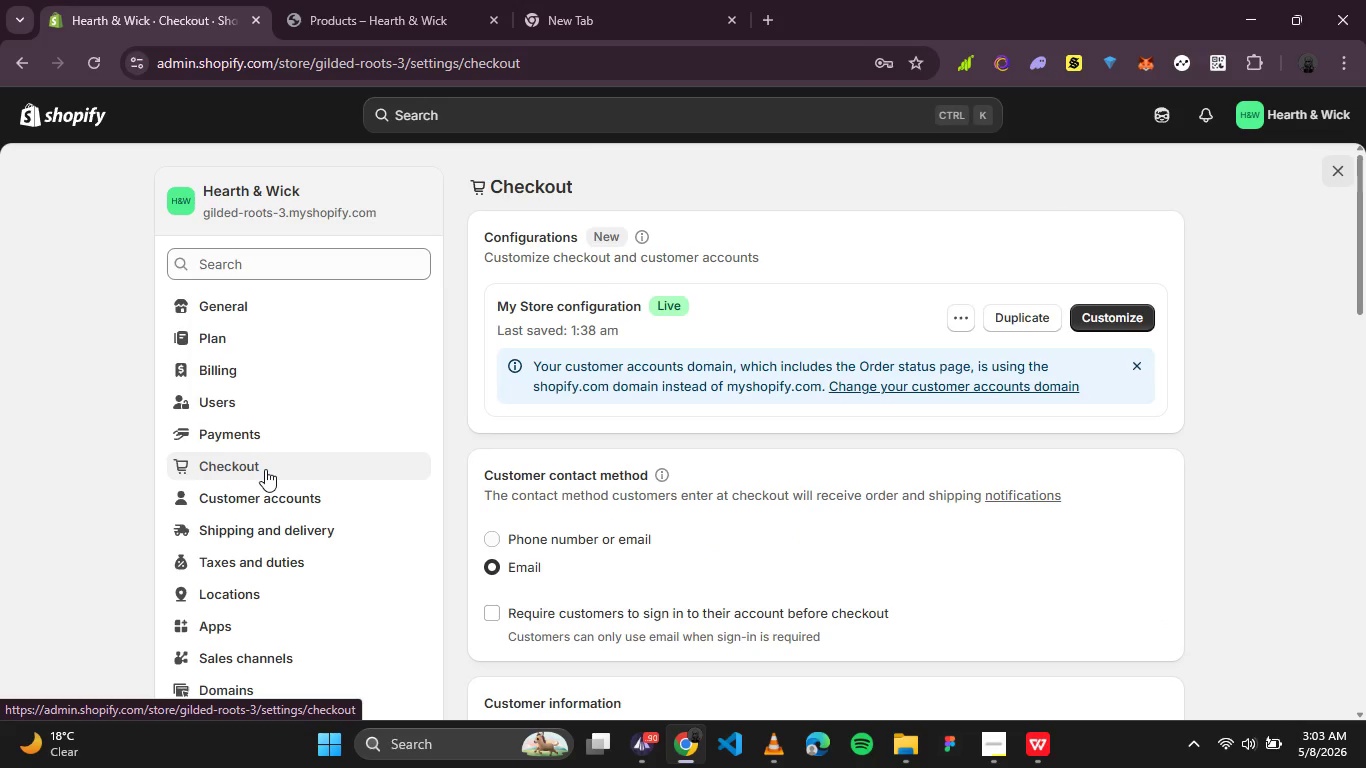 
scroll: coordinate [265, 435], scroll_direction: up, amount: 1.0
 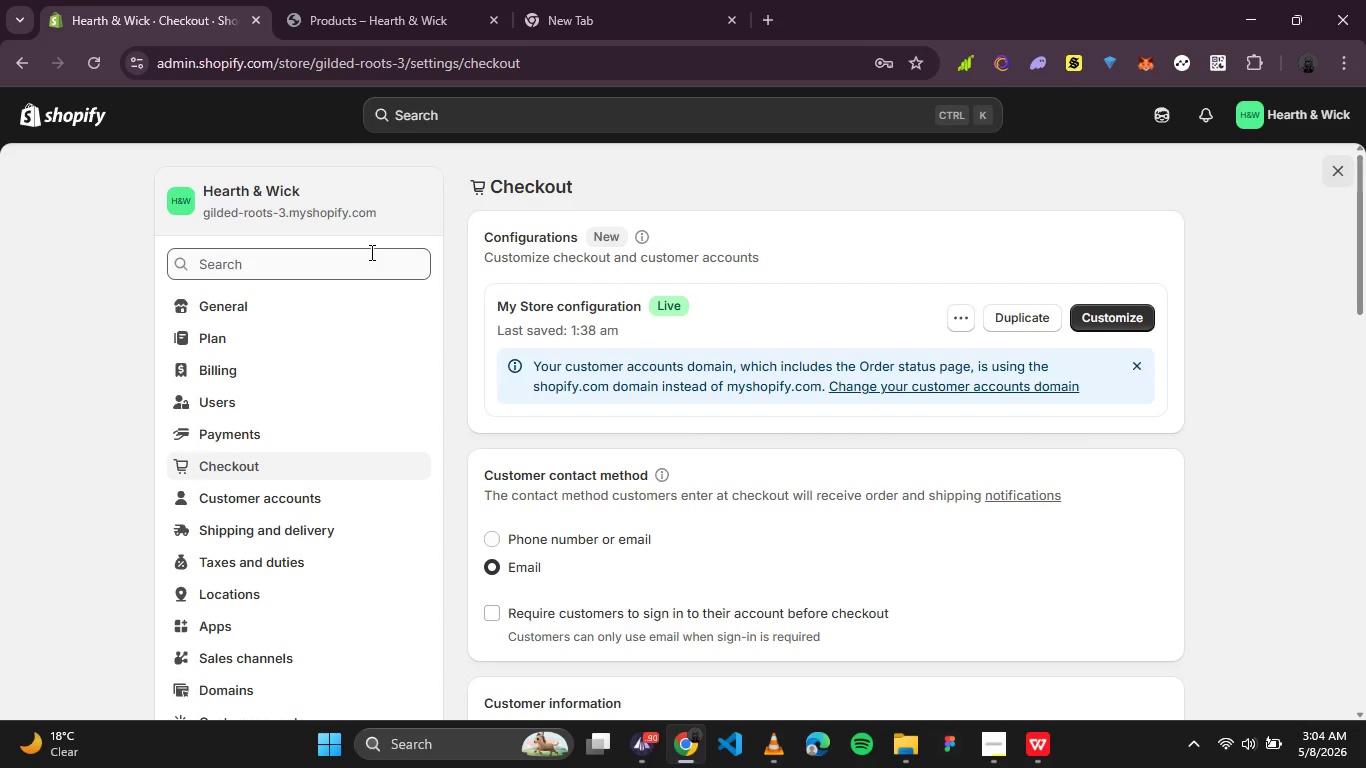 
wait(29.05)
 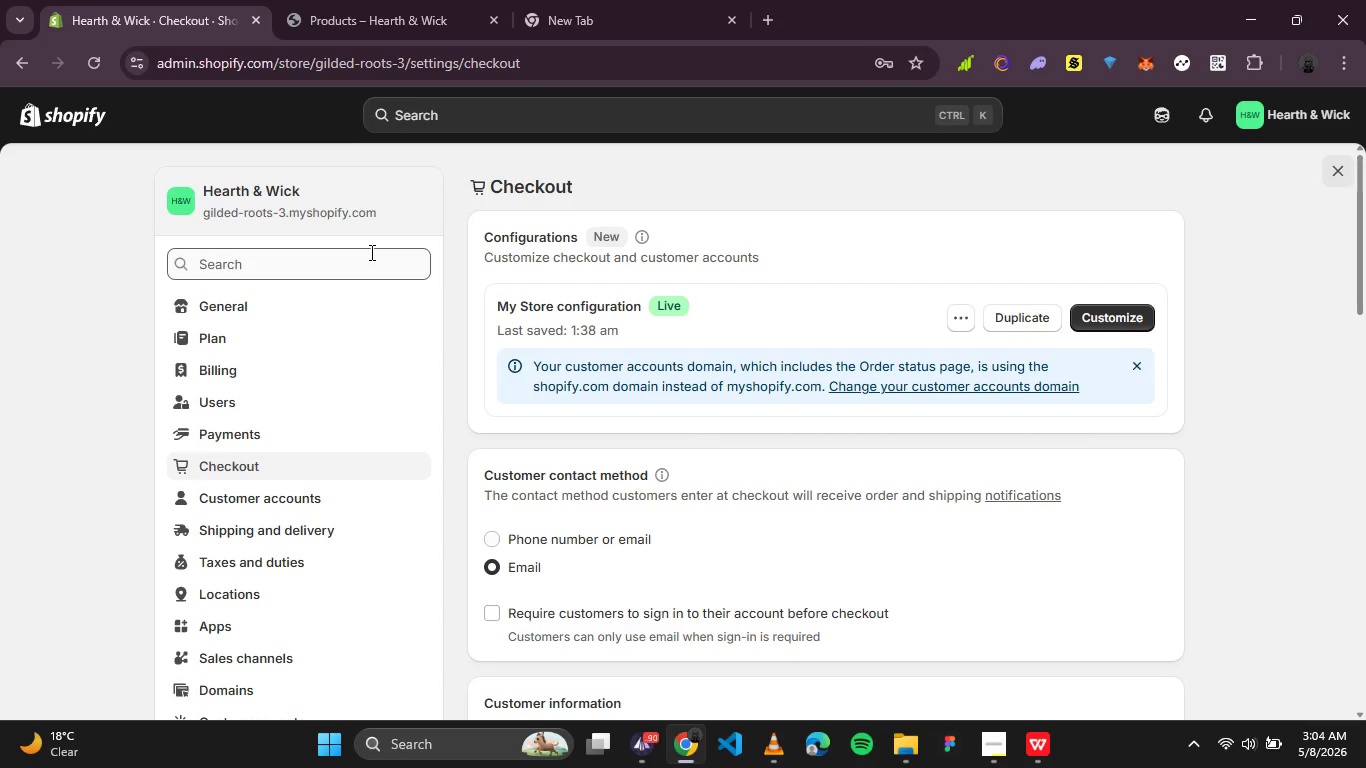 
left_click([959, 316])
 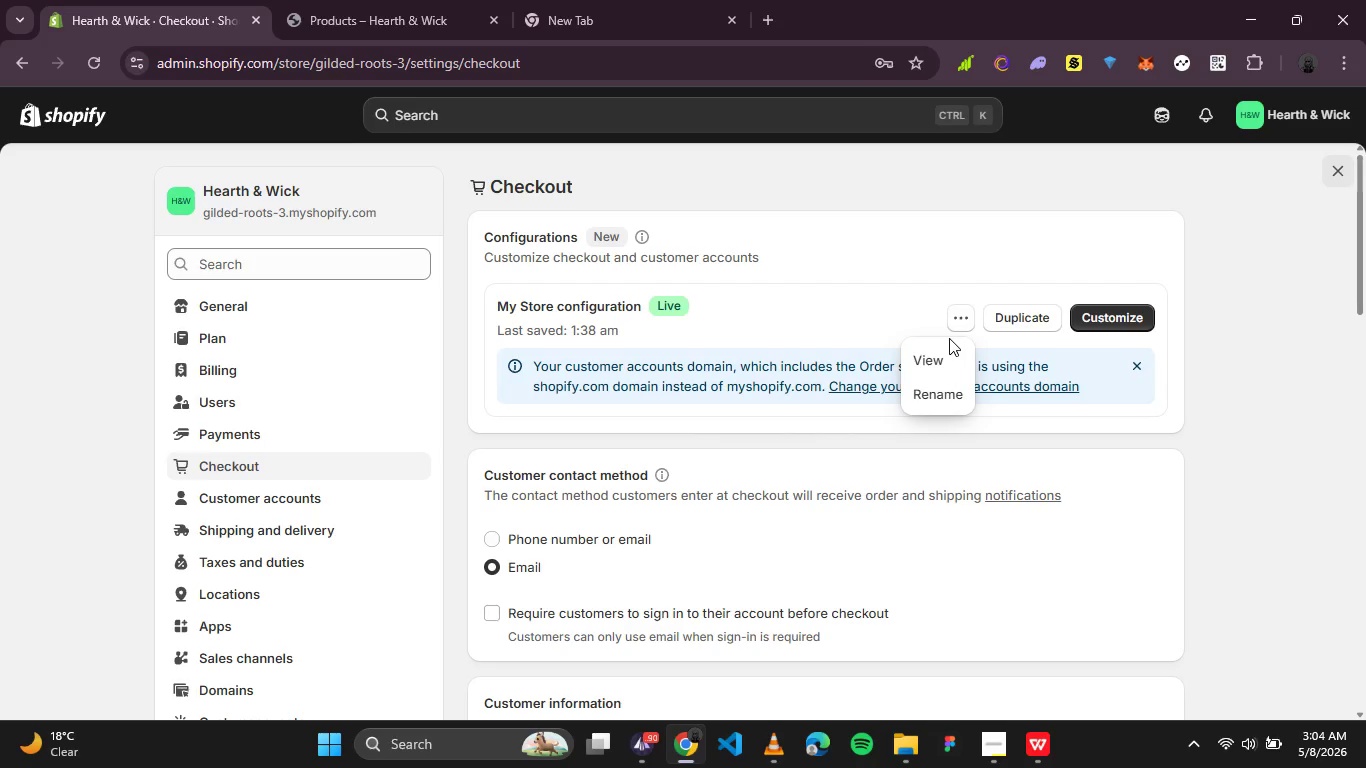 
left_click([942, 356])
 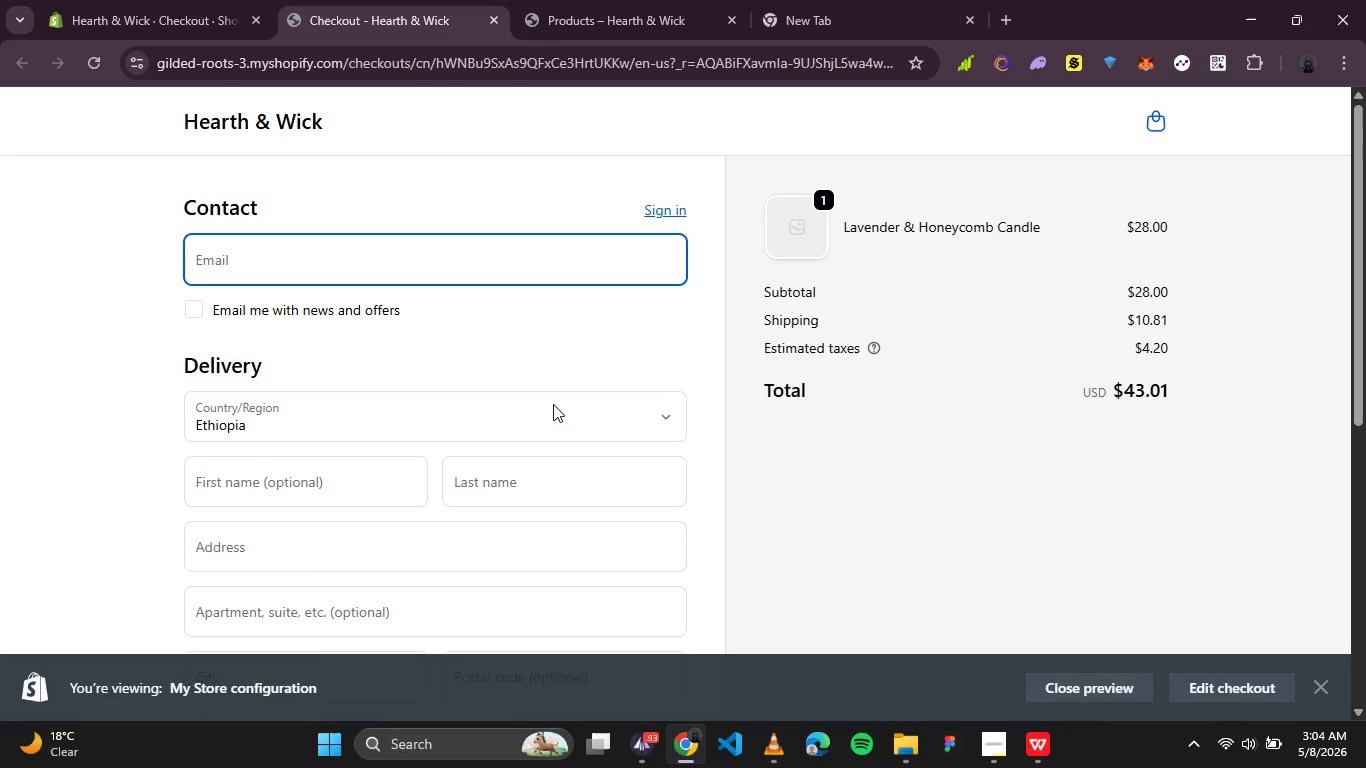 
wait(29.58)
 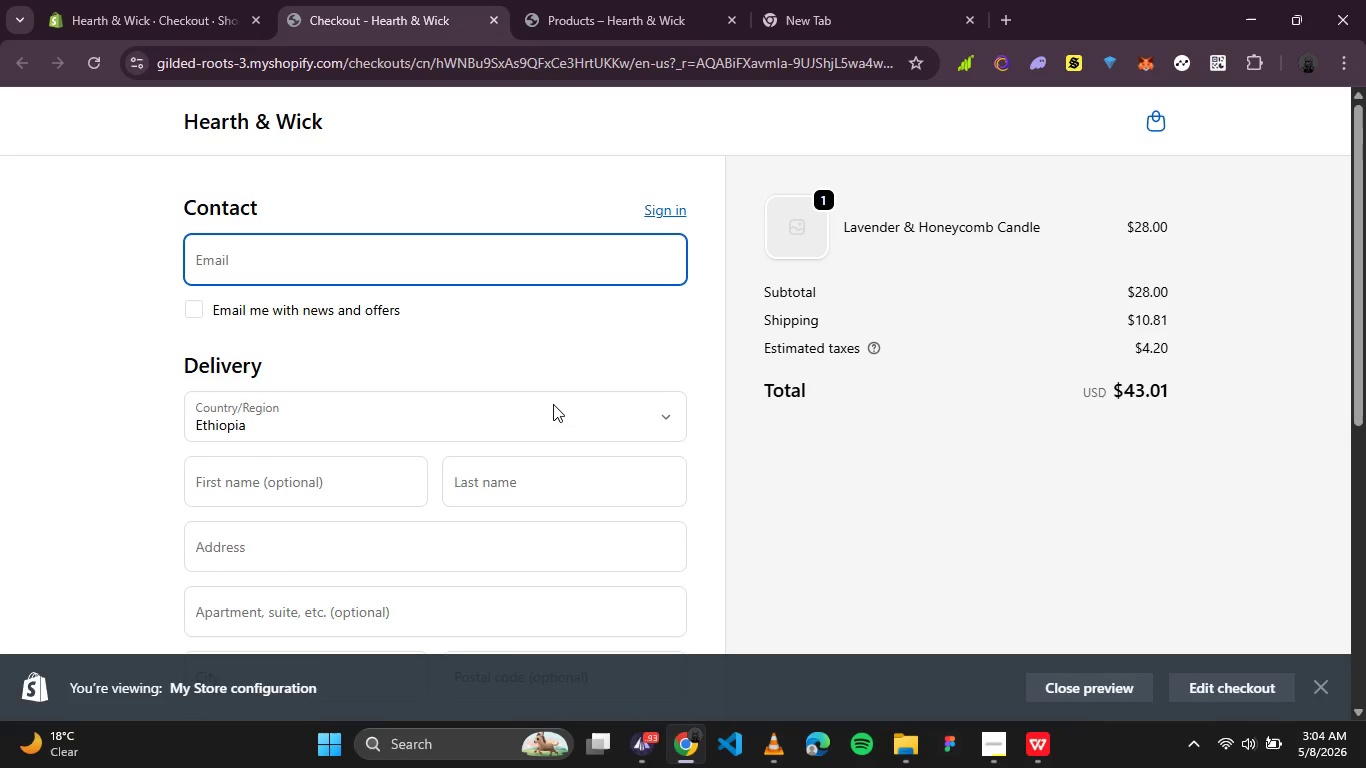 
scroll: coordinate [543, 430], scroll_direction: down, amount: 4.0
 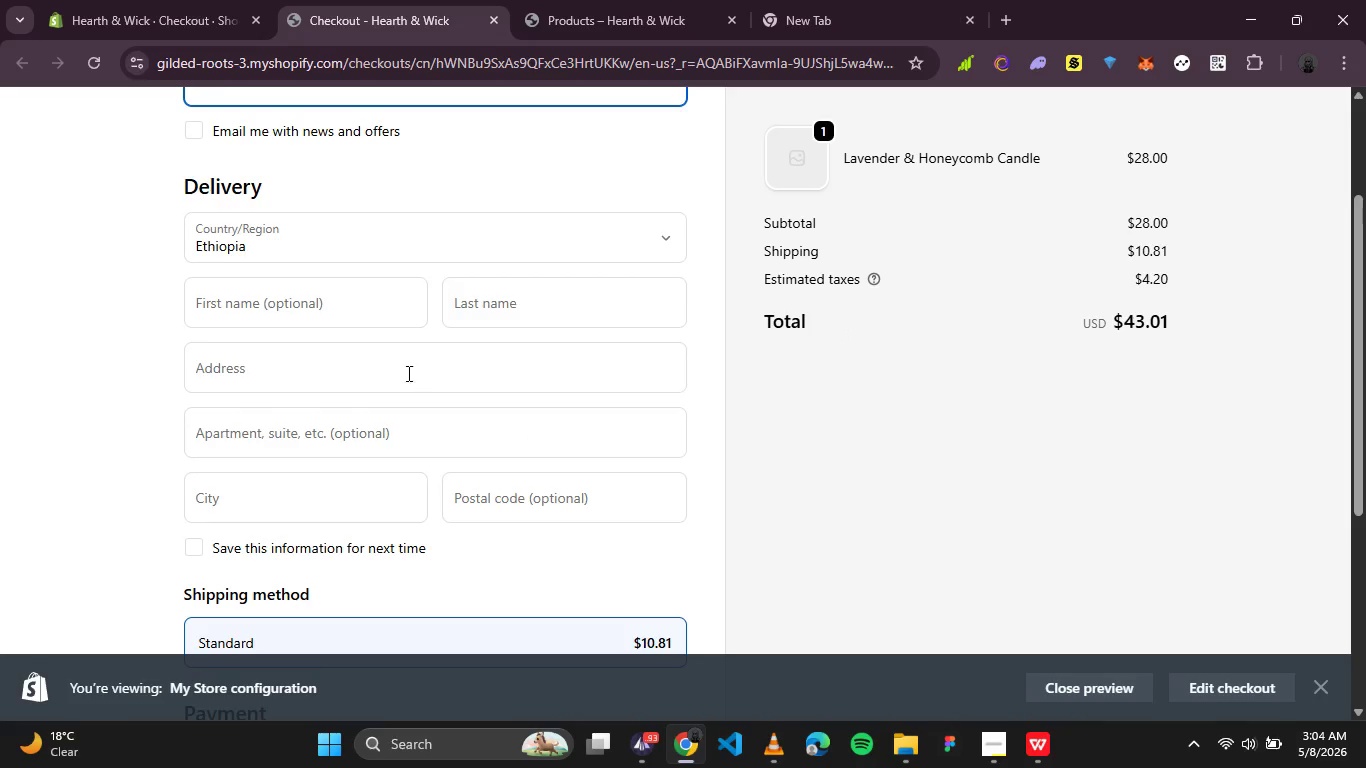 
scroll: coordinate [406, 370], scroll_direction: up, amount: 1.0
 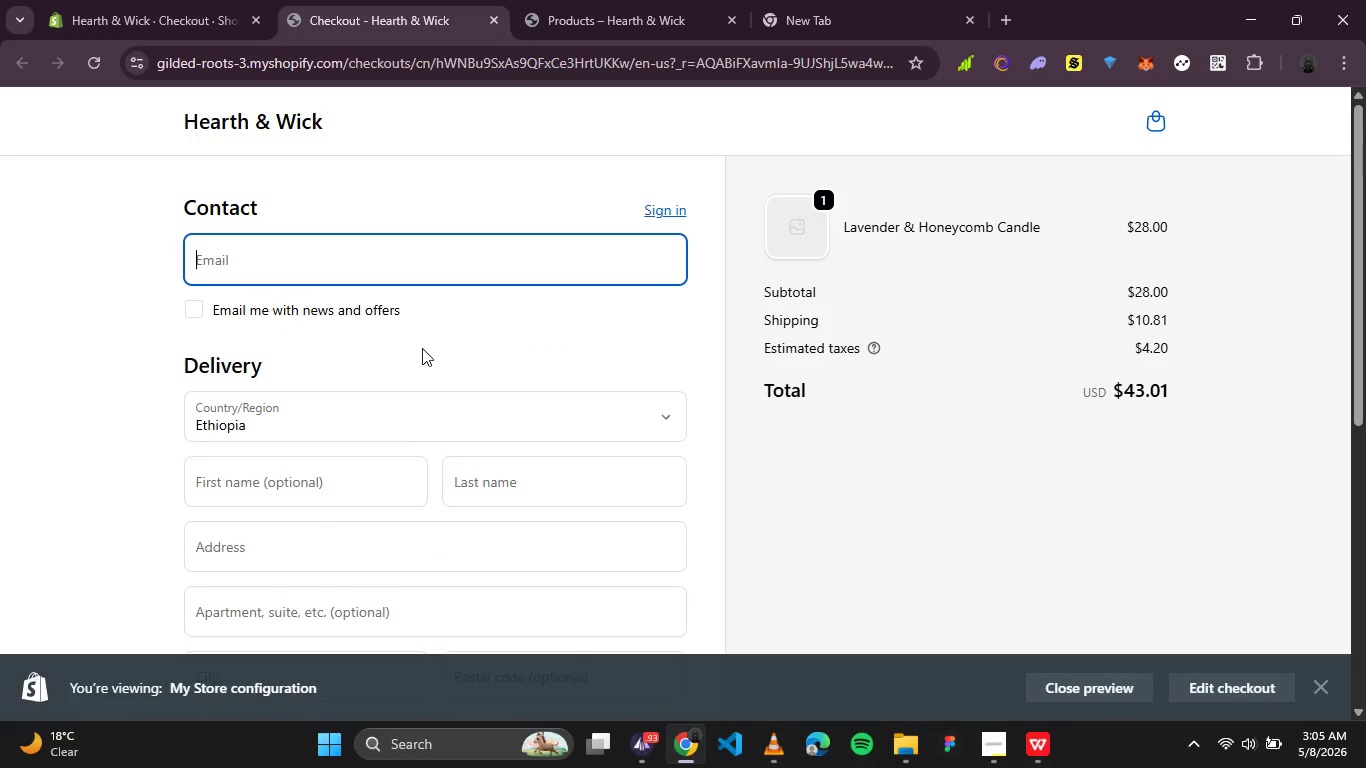 
scroll: coordinate [423, 354], scroll_direction: none, amount: 0.0
 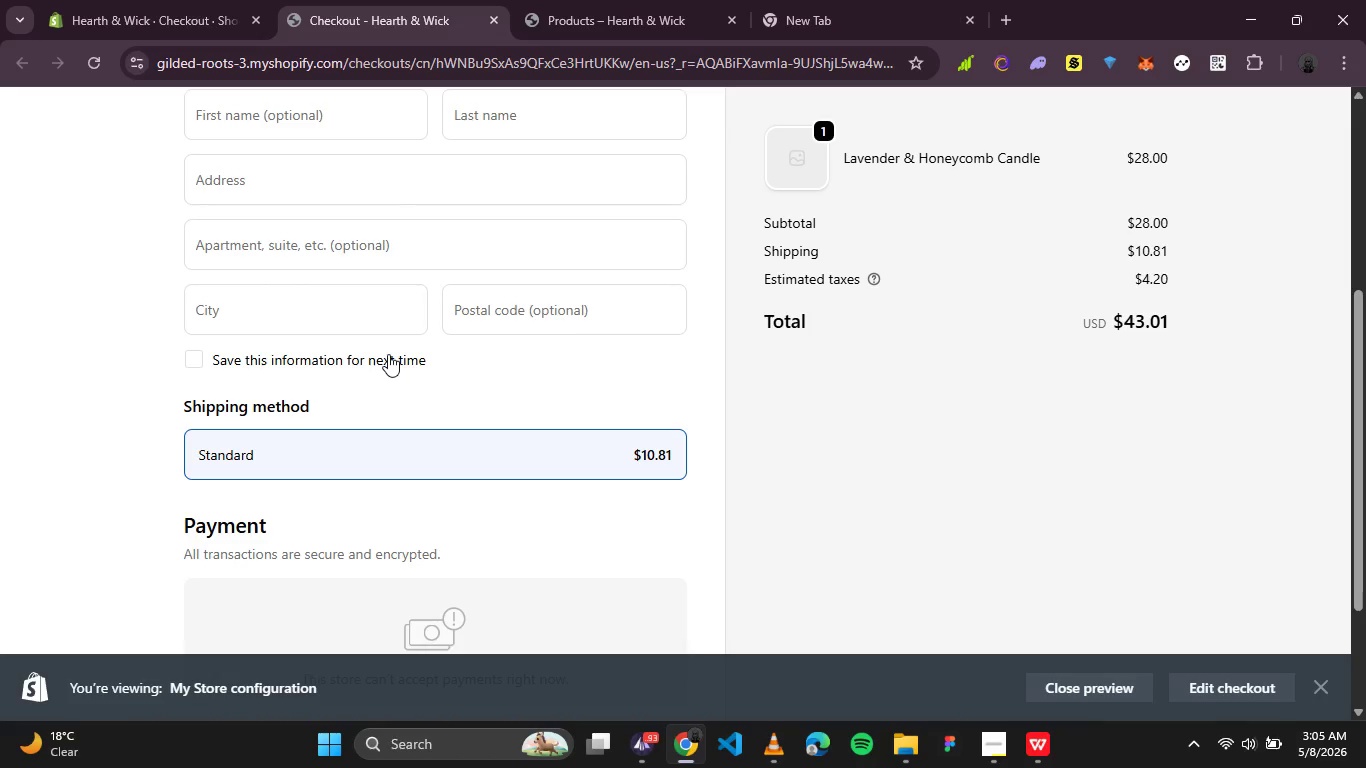 
wait(16.24)
 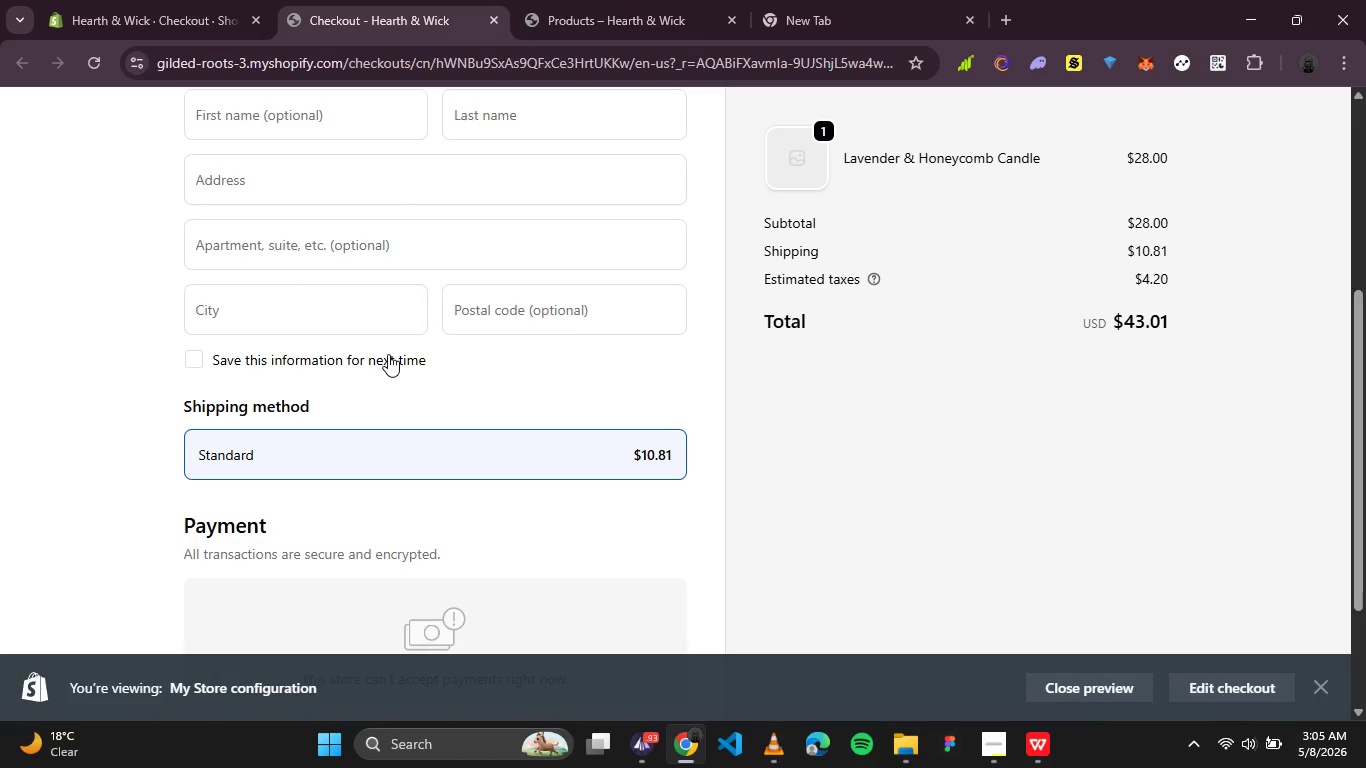 
scroll: coordinate [491, 398], scroll_direction: up, amount: 3.0
 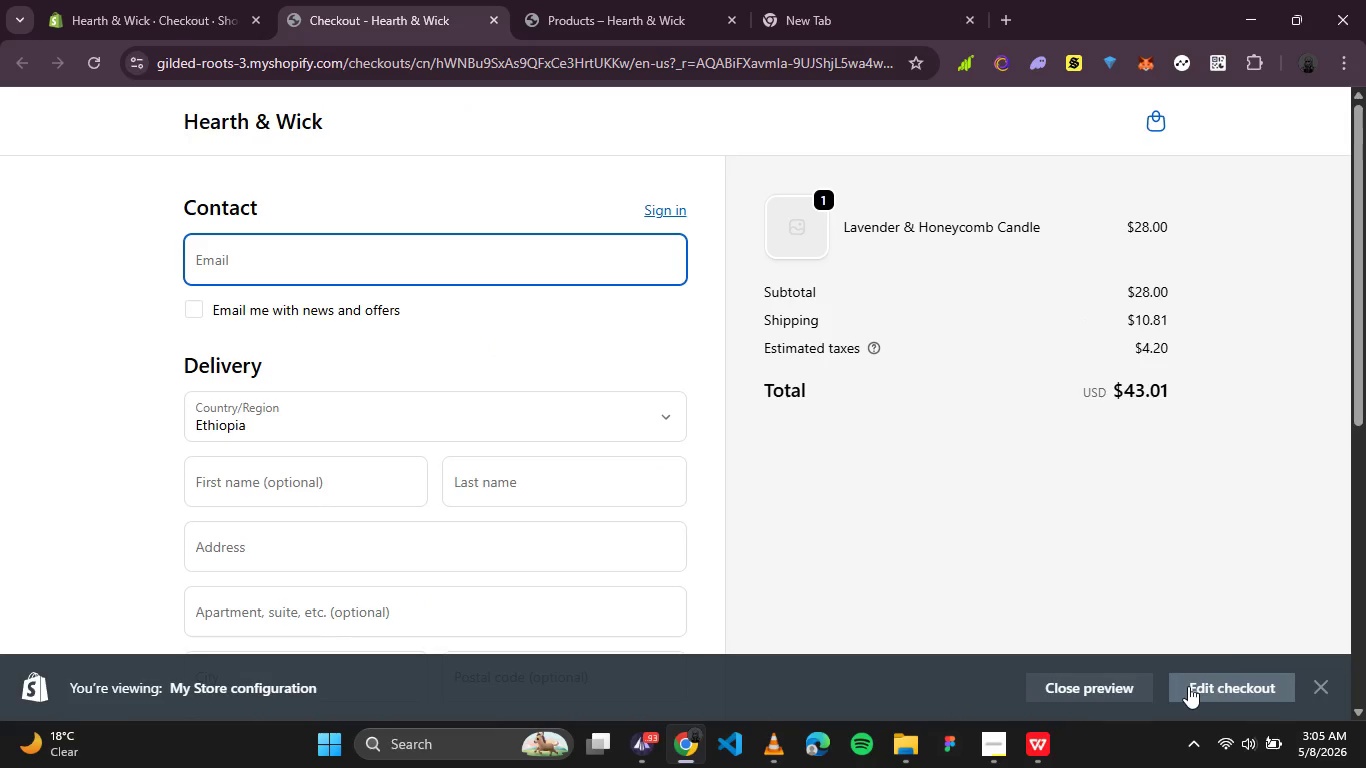 
left_click([1188, 686])
 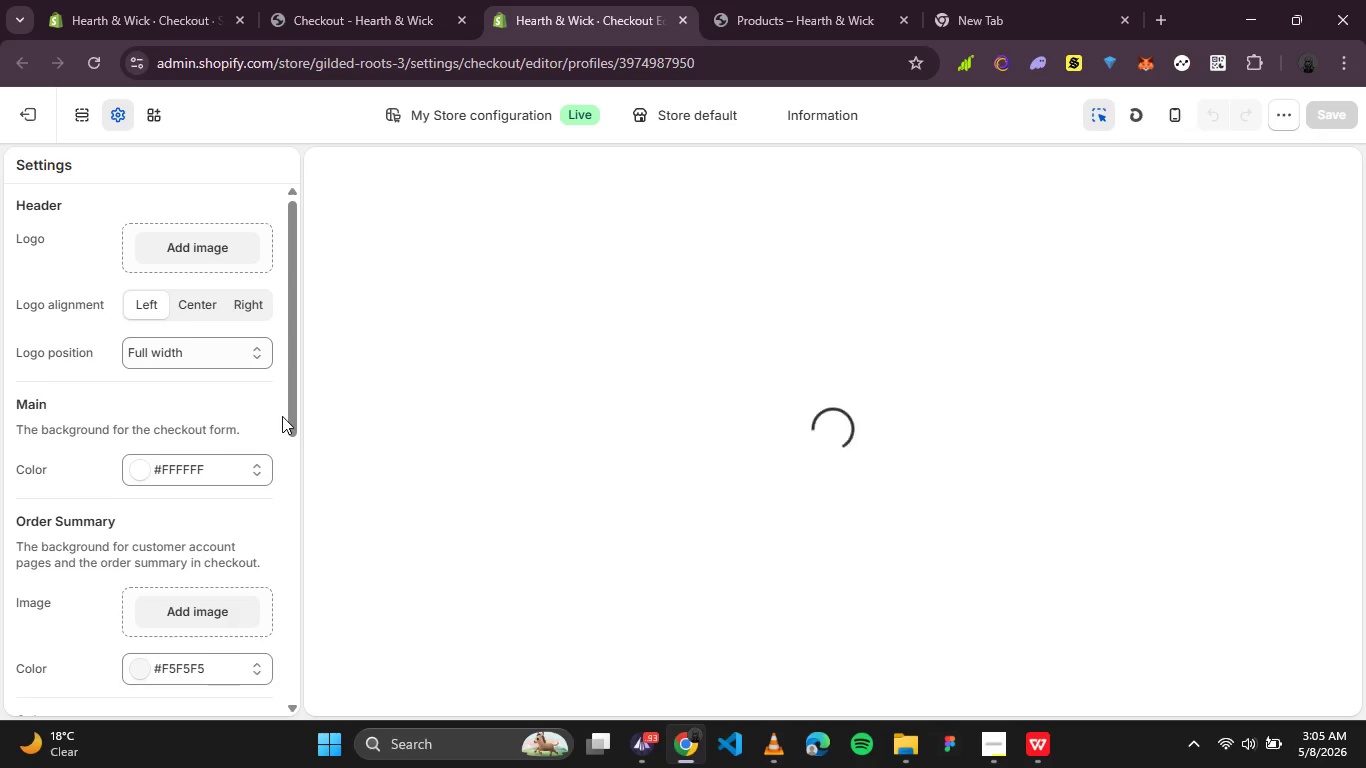 
wait(17.67)
 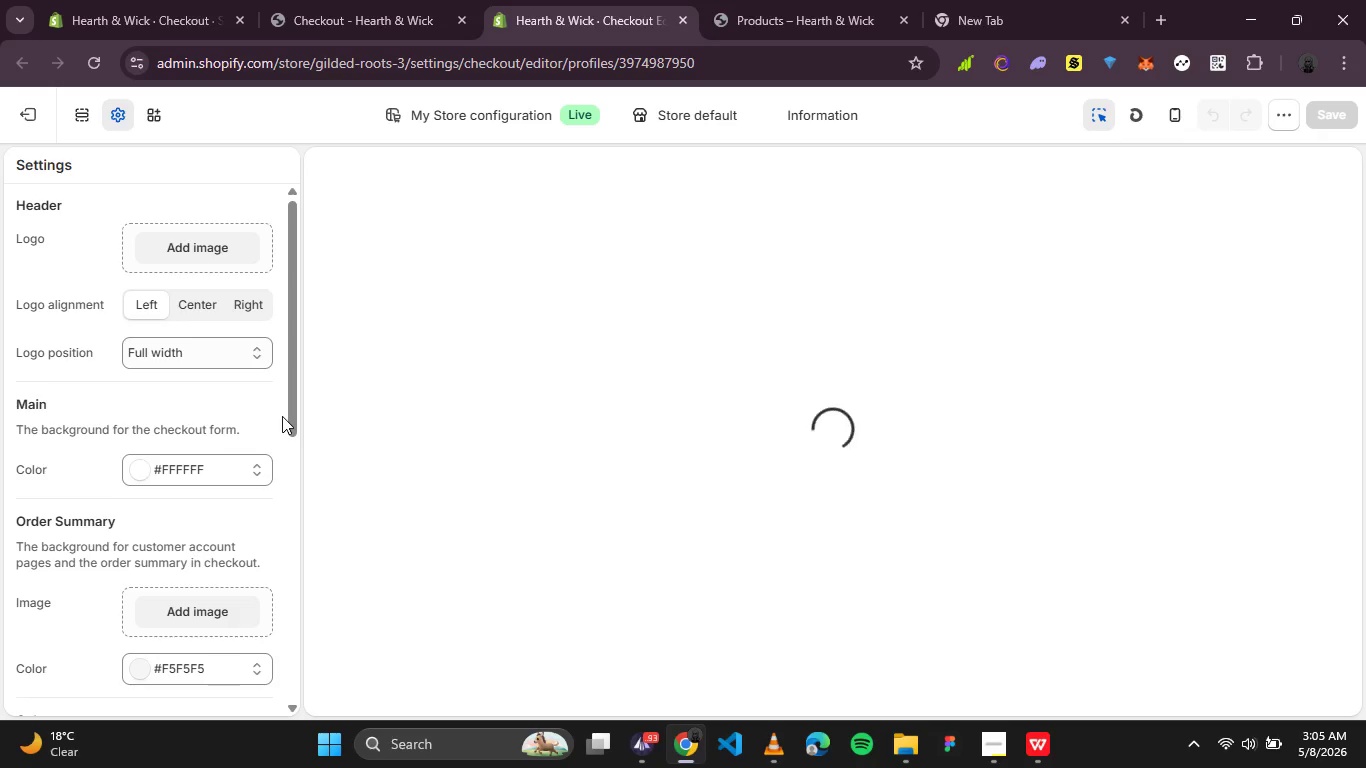 
left_click([832, 21])
 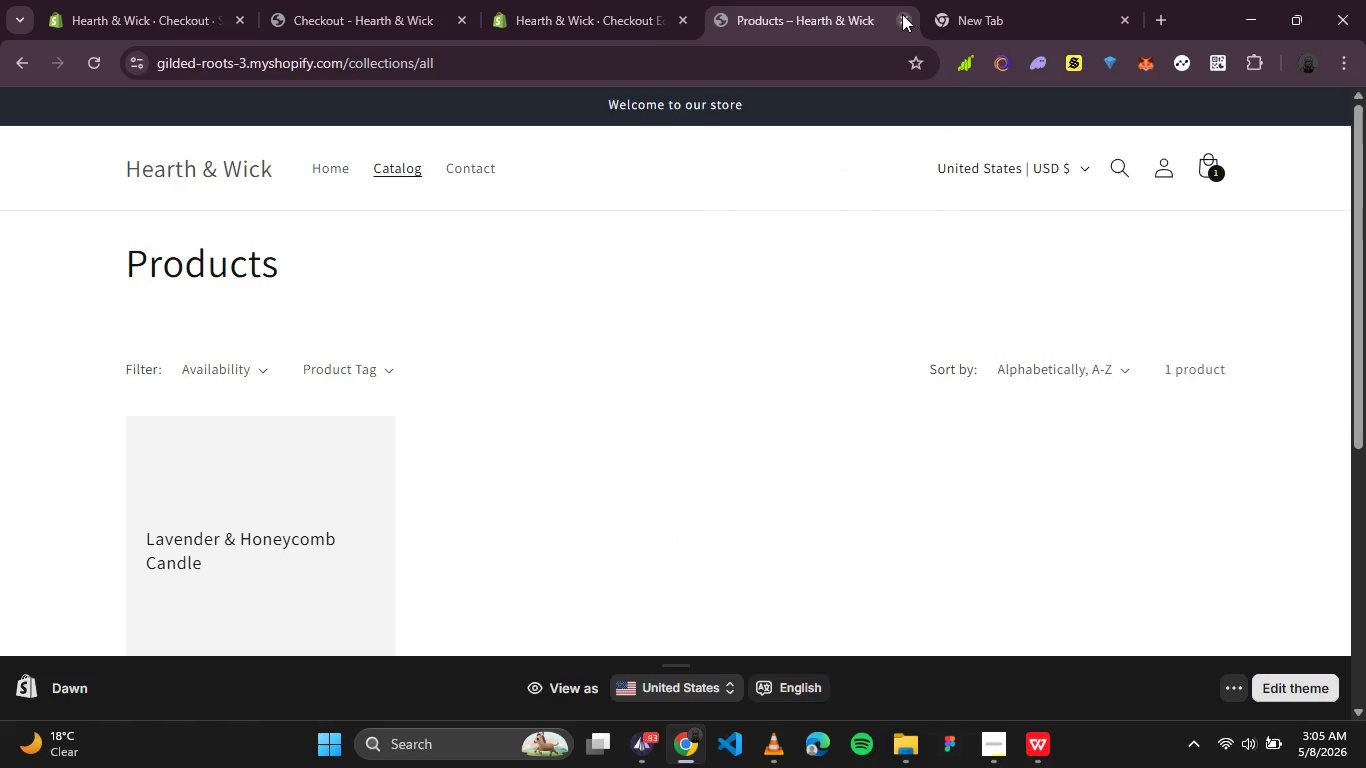 
left_click([902, 14])
 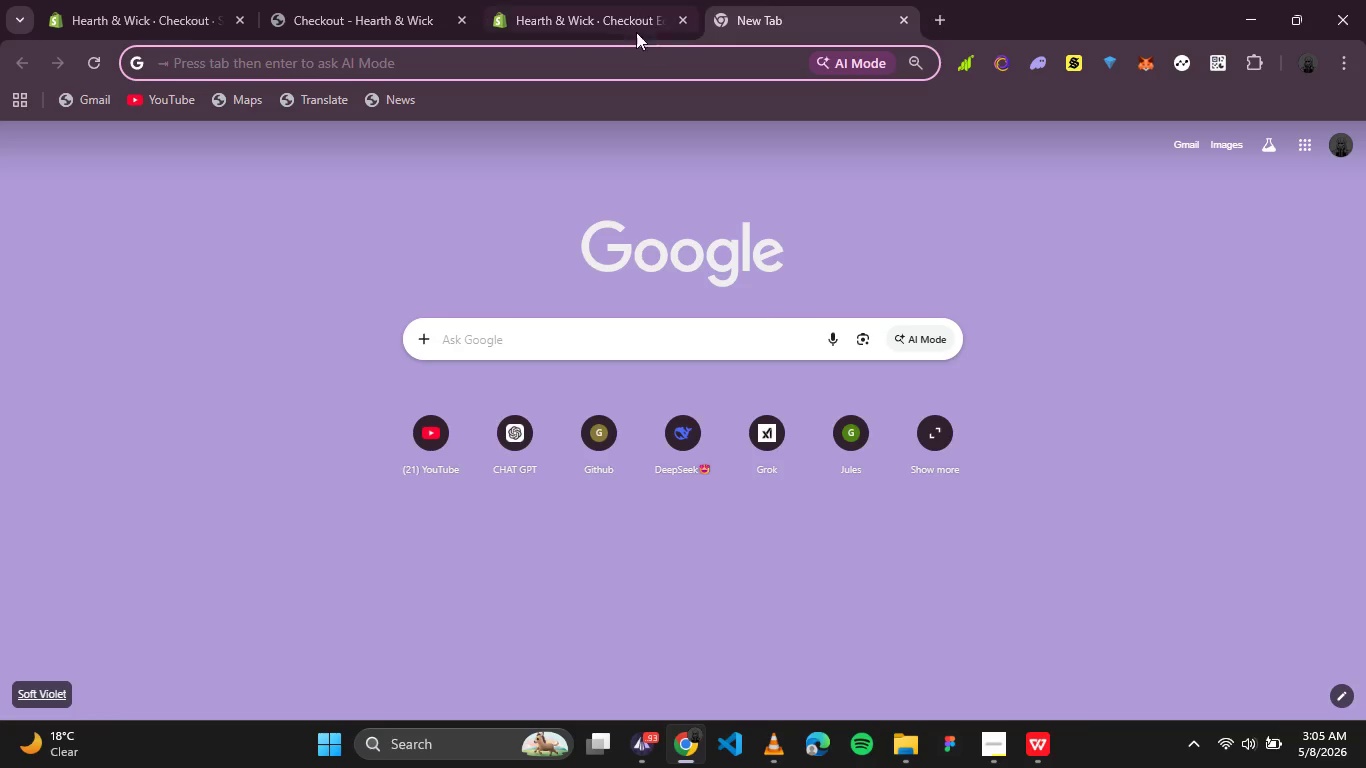 
left_click([623, 21])
 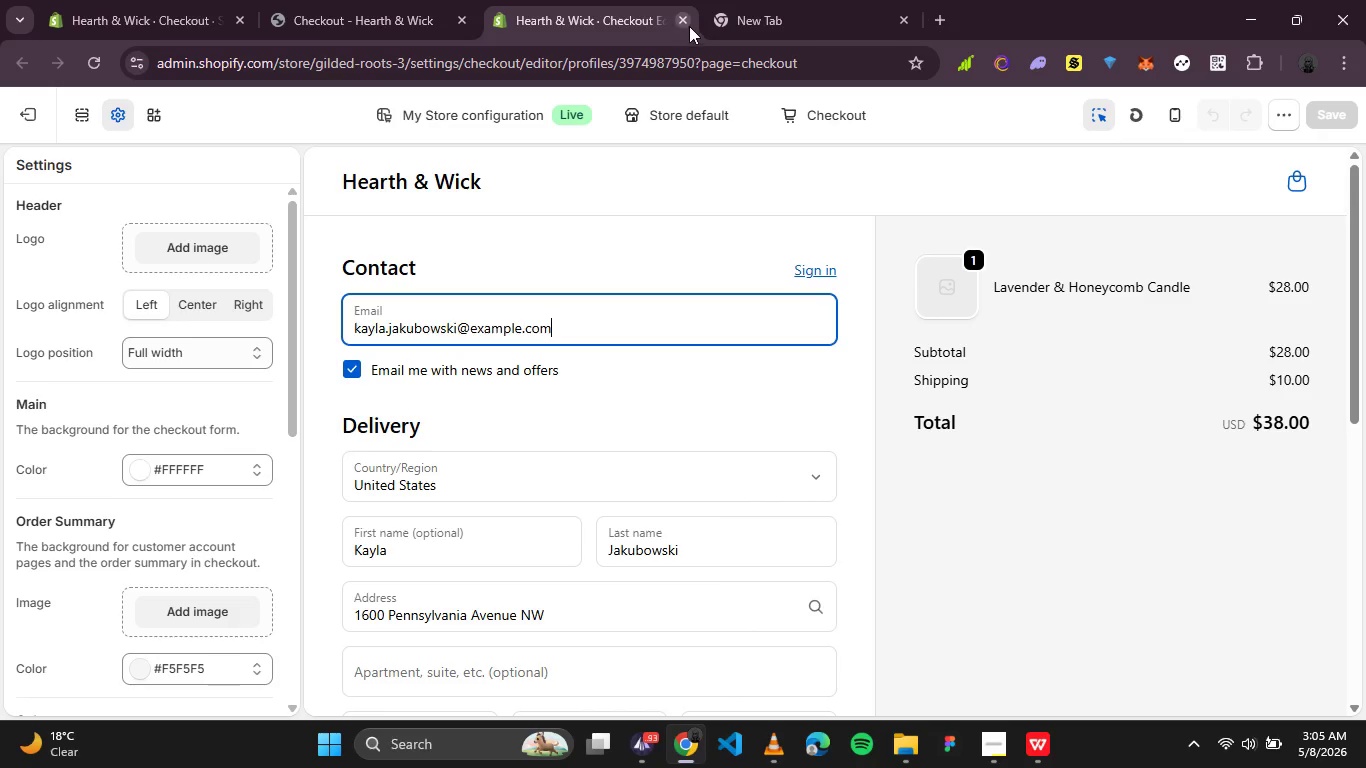 
left_click([683, 20])
 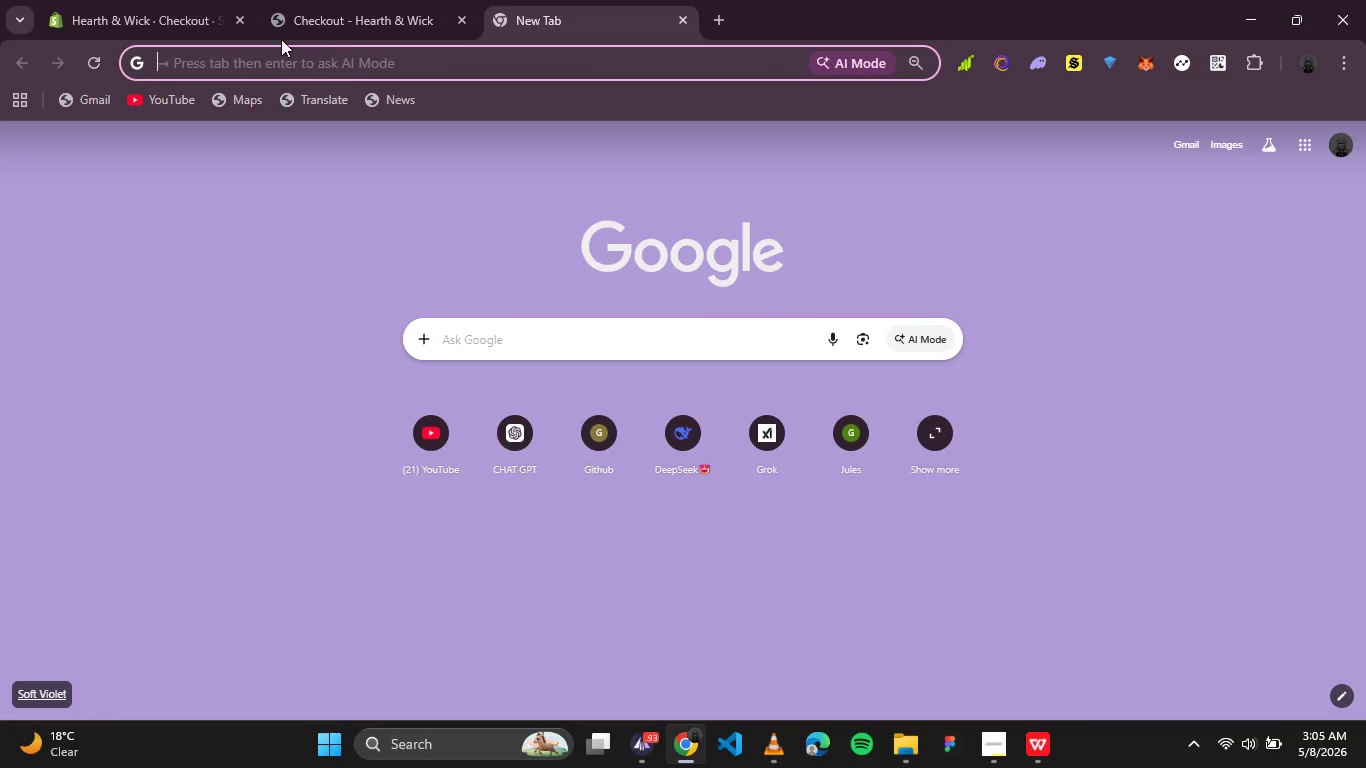 
left_click([278, 34])
 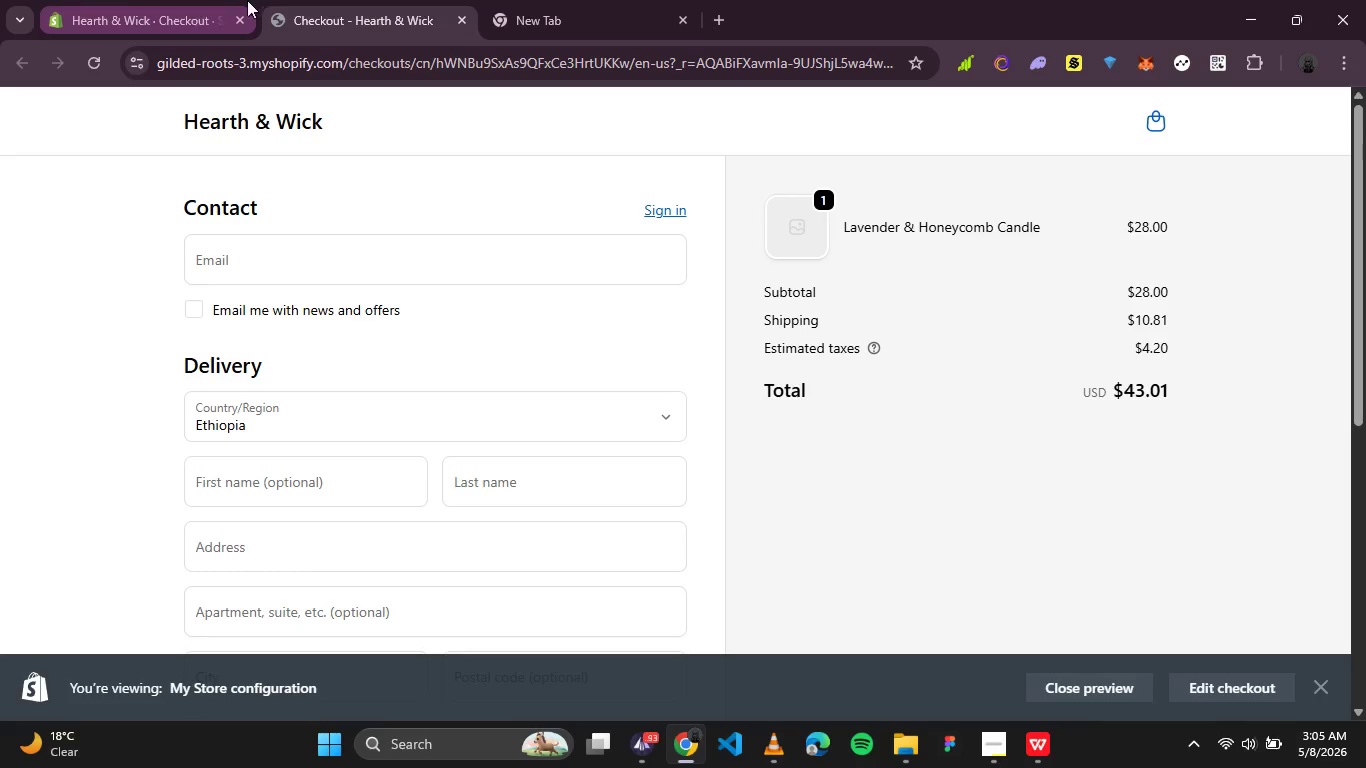 
left_click([77, 0])
 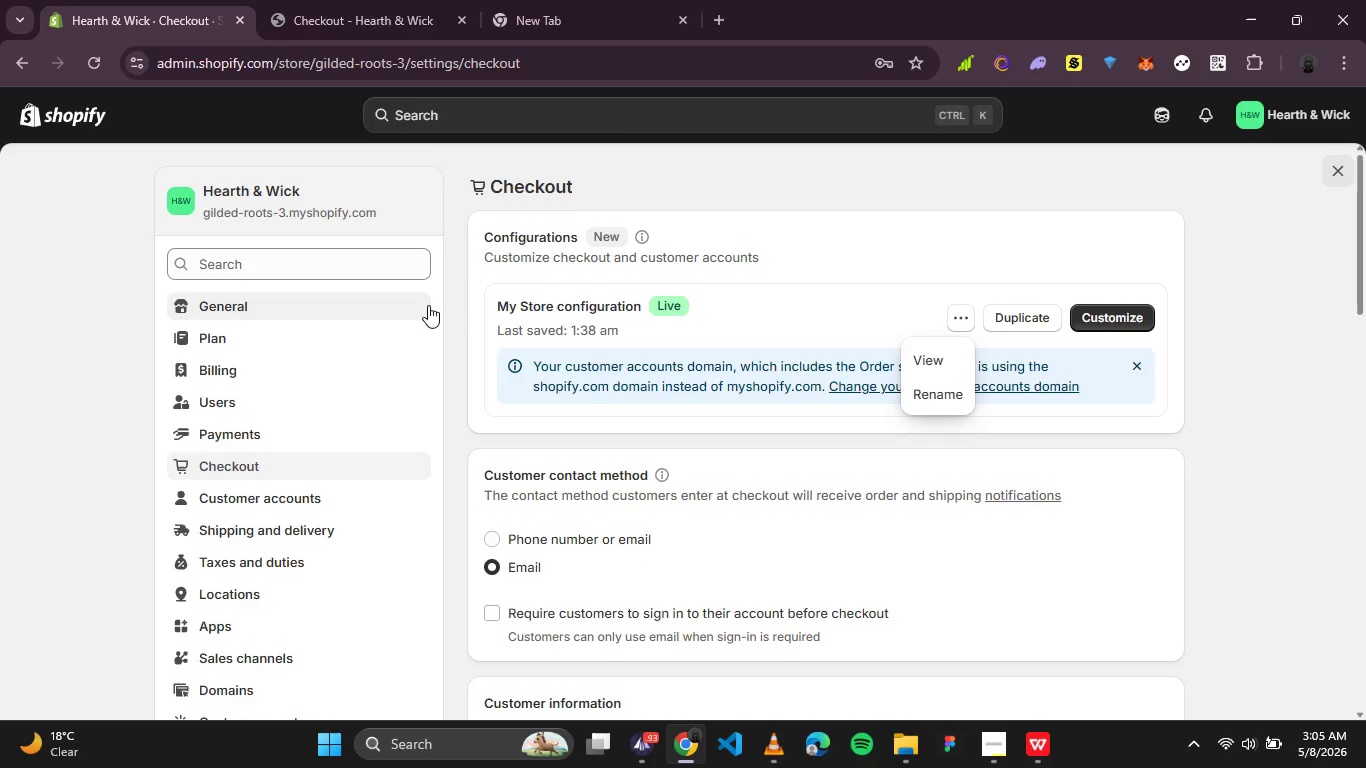 
scroll: coordinate [428, 314], scroll_direction: none, amount: 0.0
 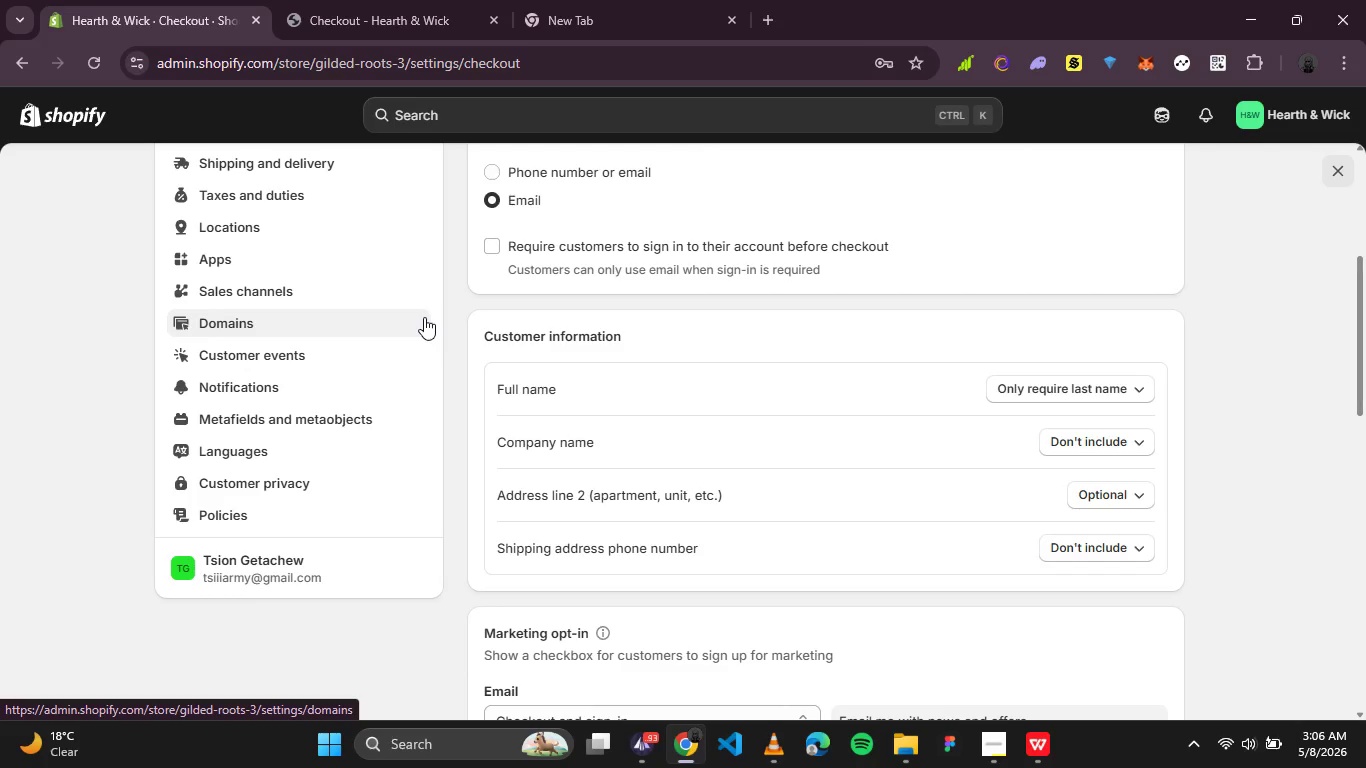 
wait(56.13)
 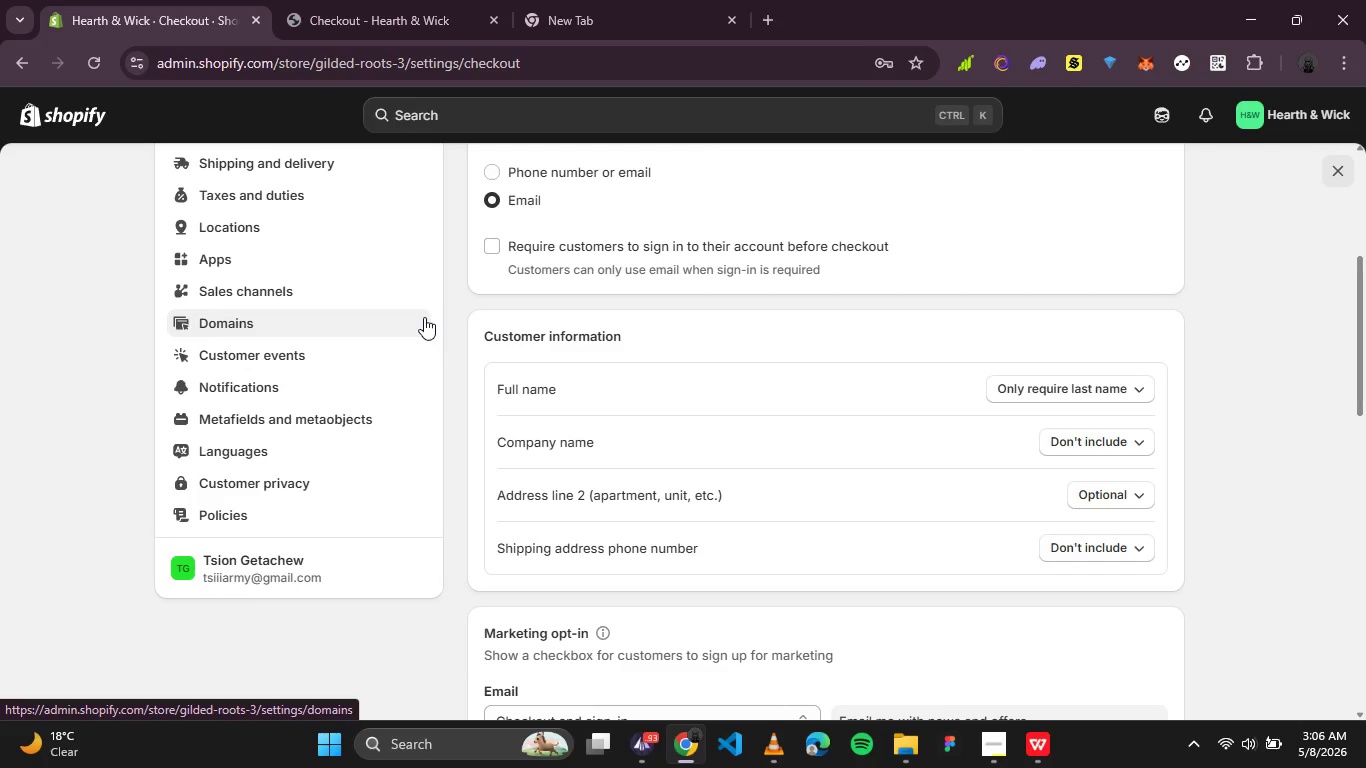 
scroll: coordinate [424, 317], scroll_direction: up, amount: 1.0
 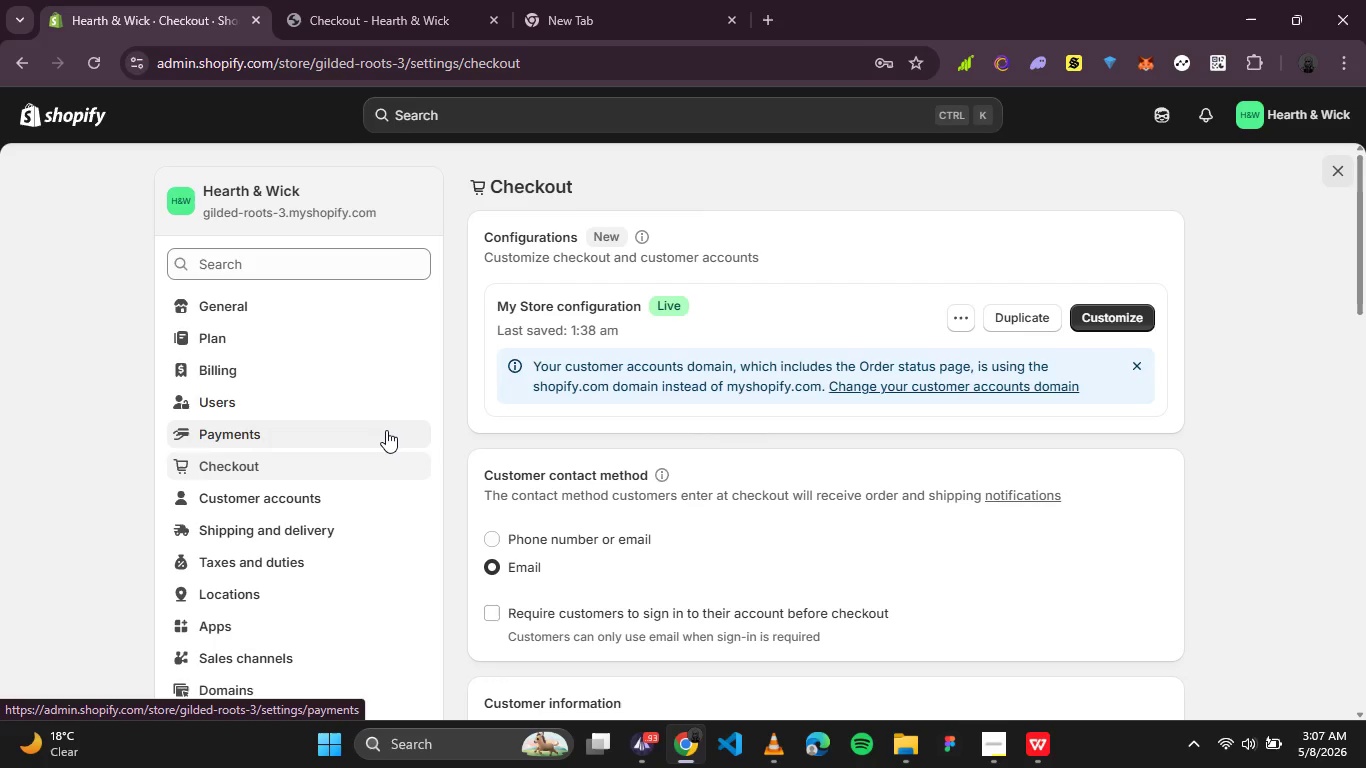 
wait(32.57)
 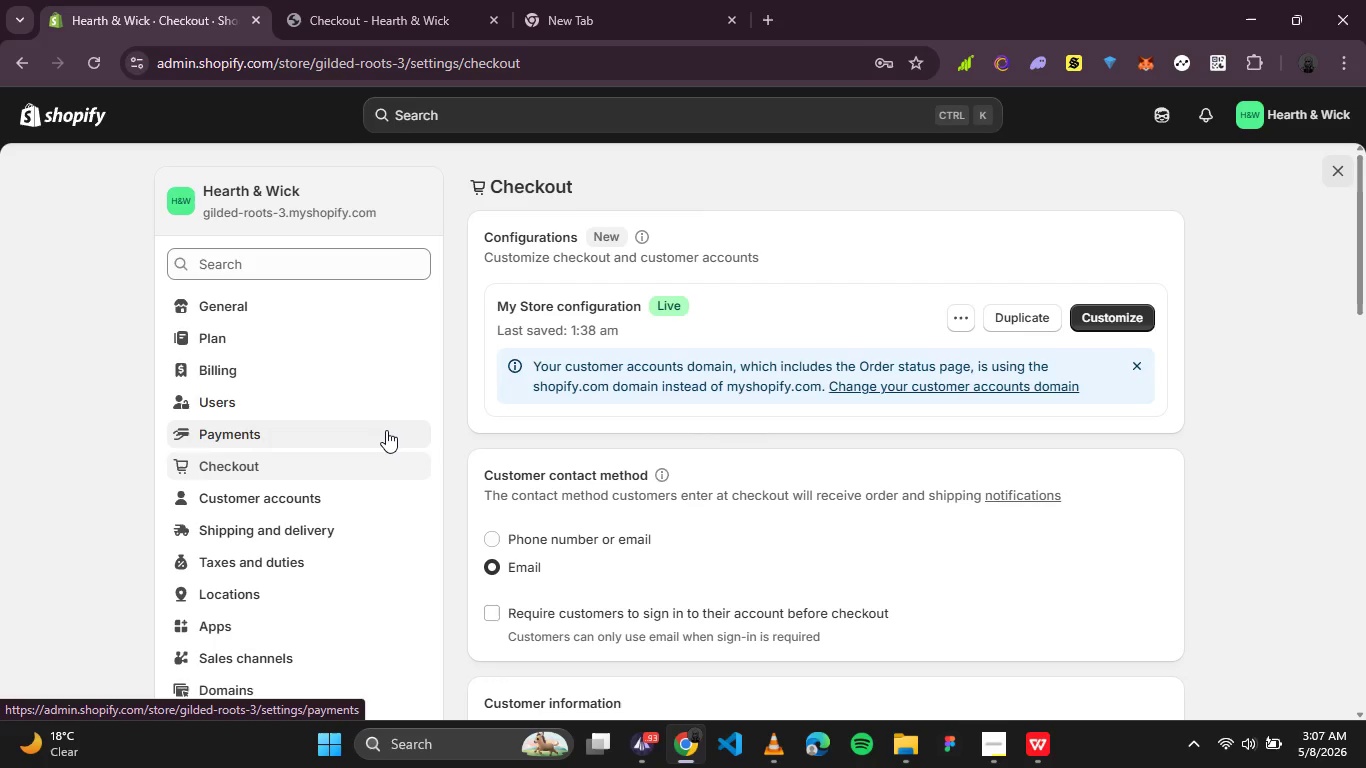 
left_click([243, 435])
 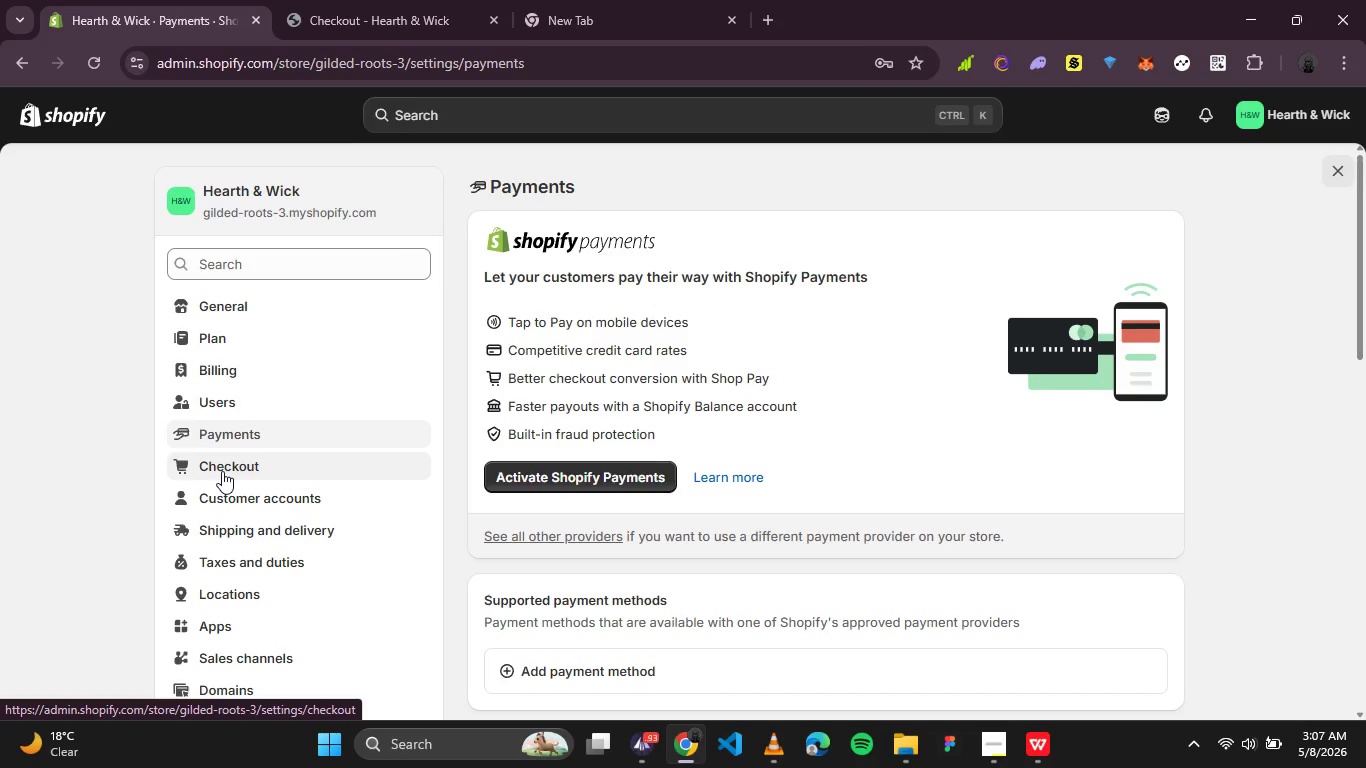 
wait(7.41)
 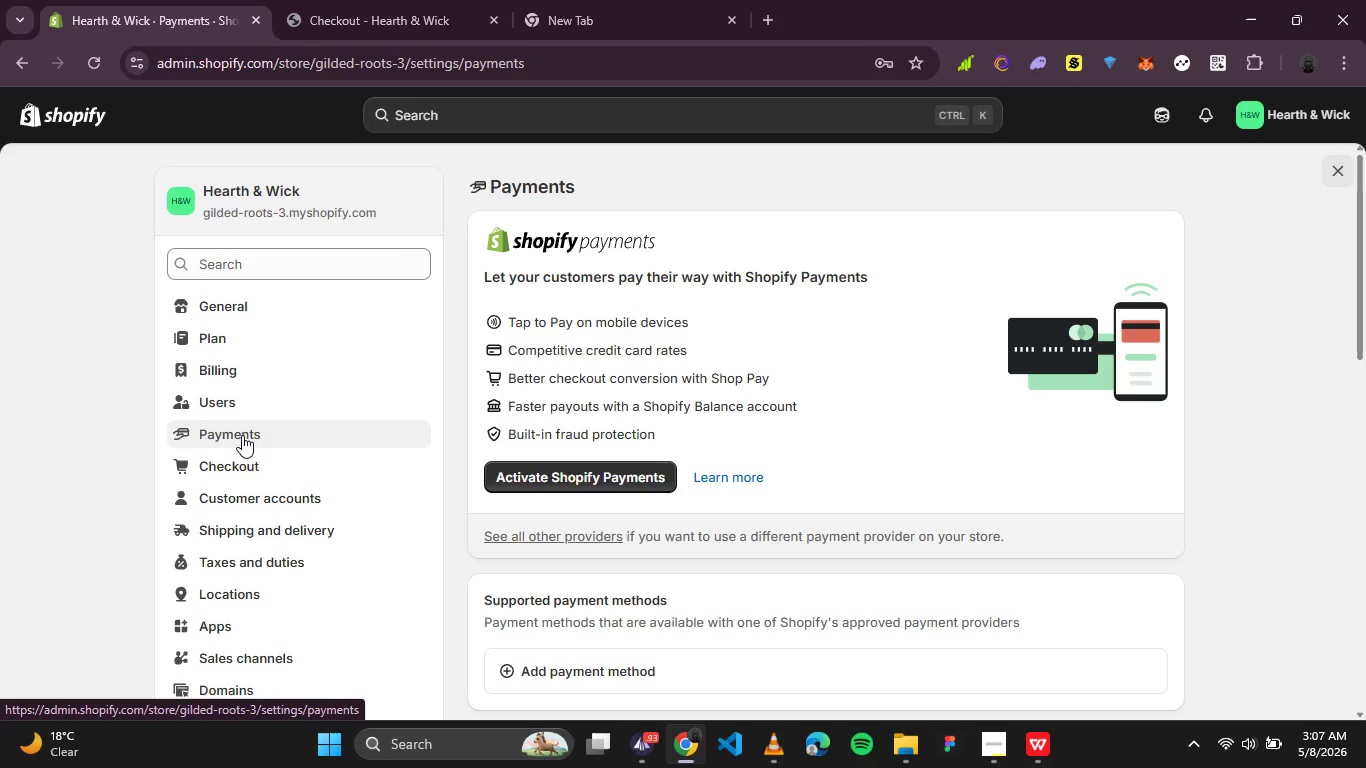 
scroll: coordinate [681, 589], scroll_direction: down, amount: 3.0
 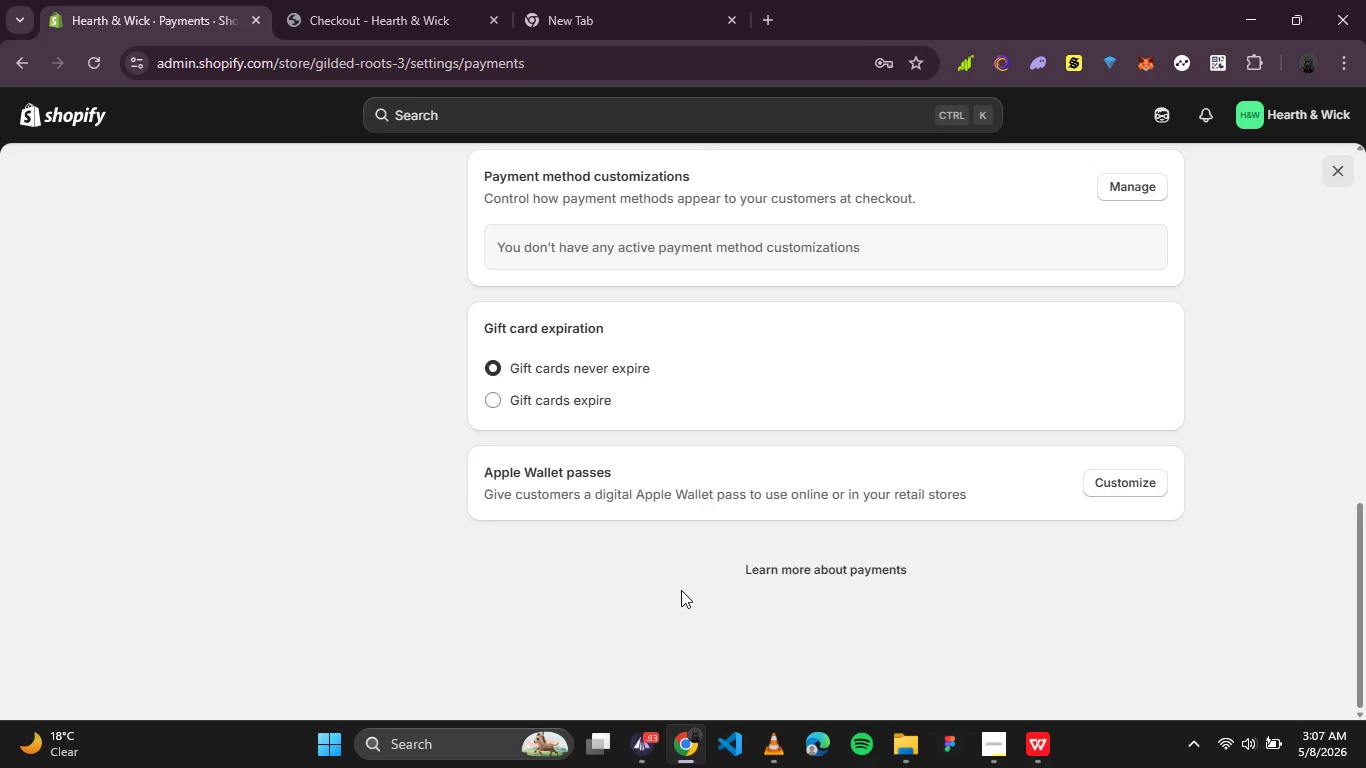 
scroll: coordinate [681, 590], scroll_direction: up, amount: 3.0
 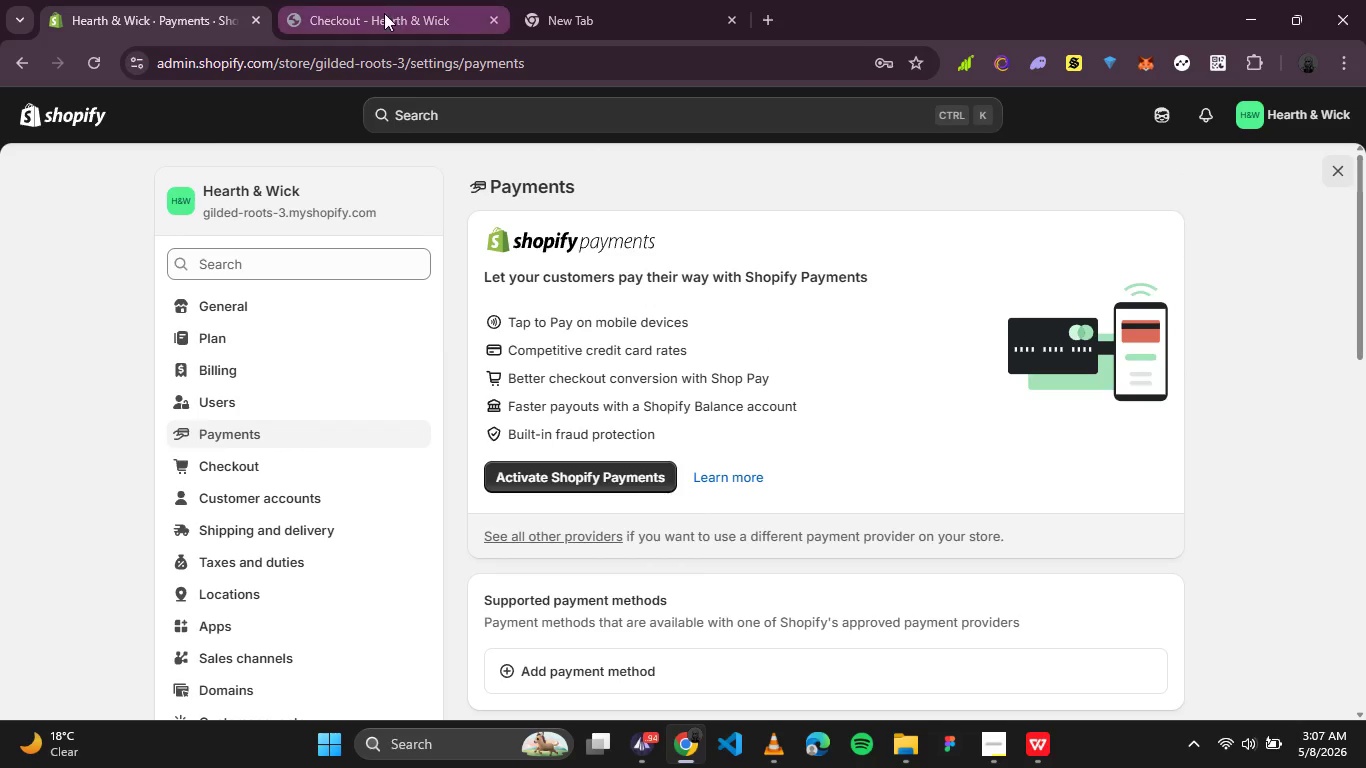 
left_click([384, 13])
 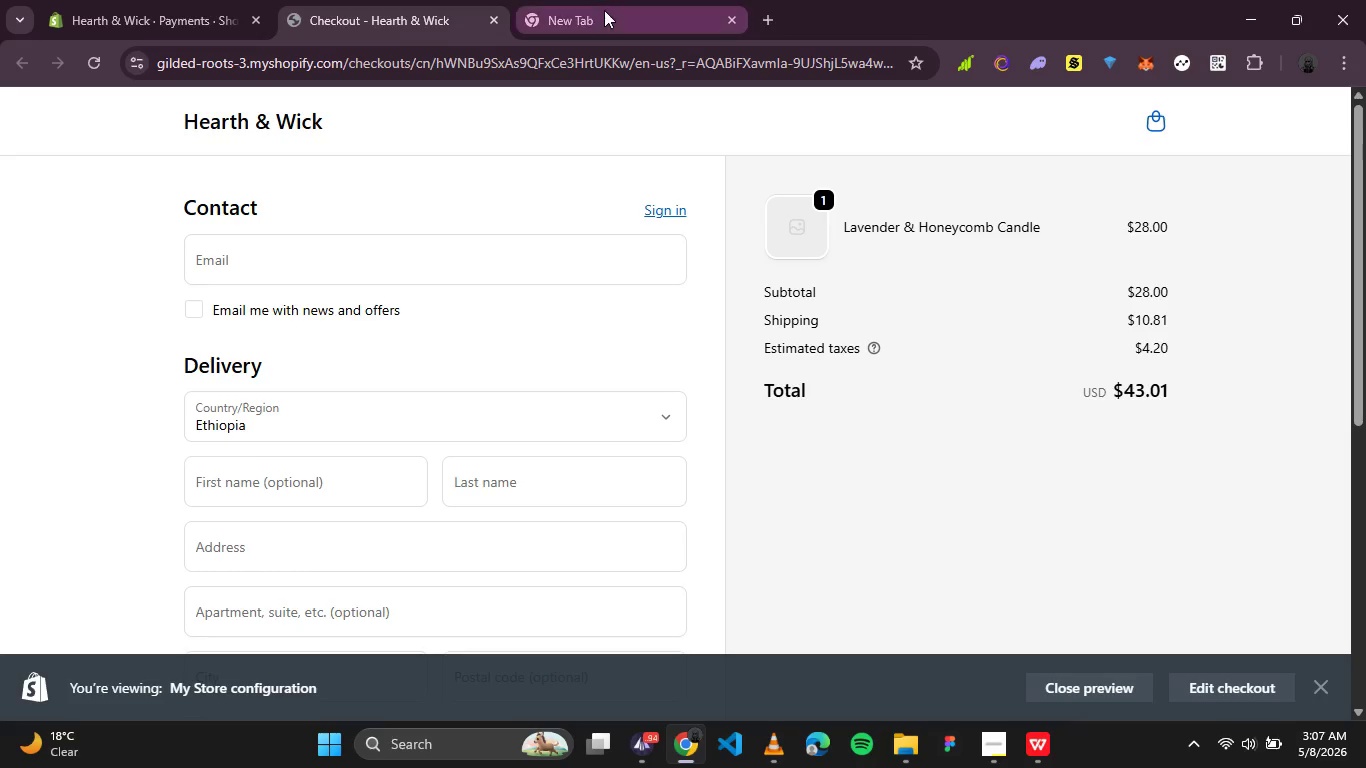 
left_click([604, 10])
 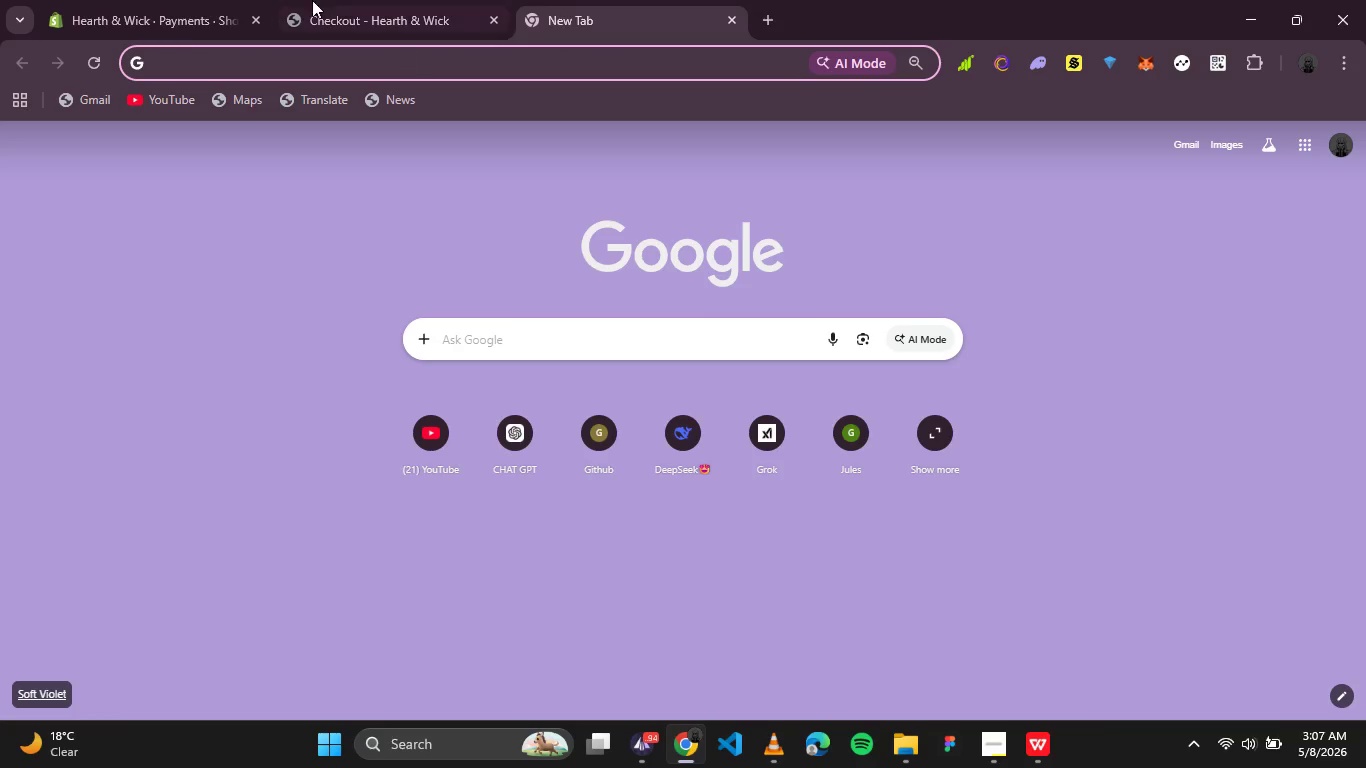 
double_click([86, 0])
 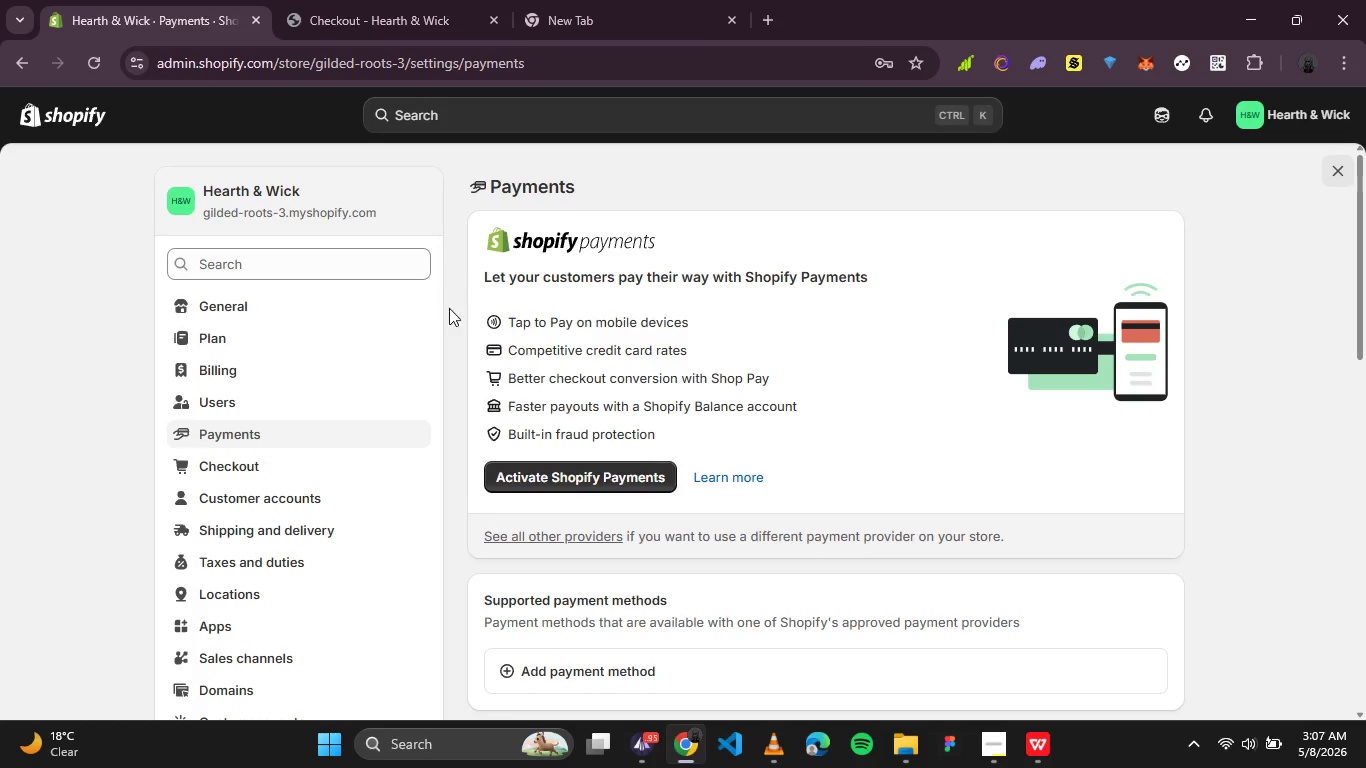 
scroll: coordinate [407, 415], scroll_direction: up, amount: 2.0
 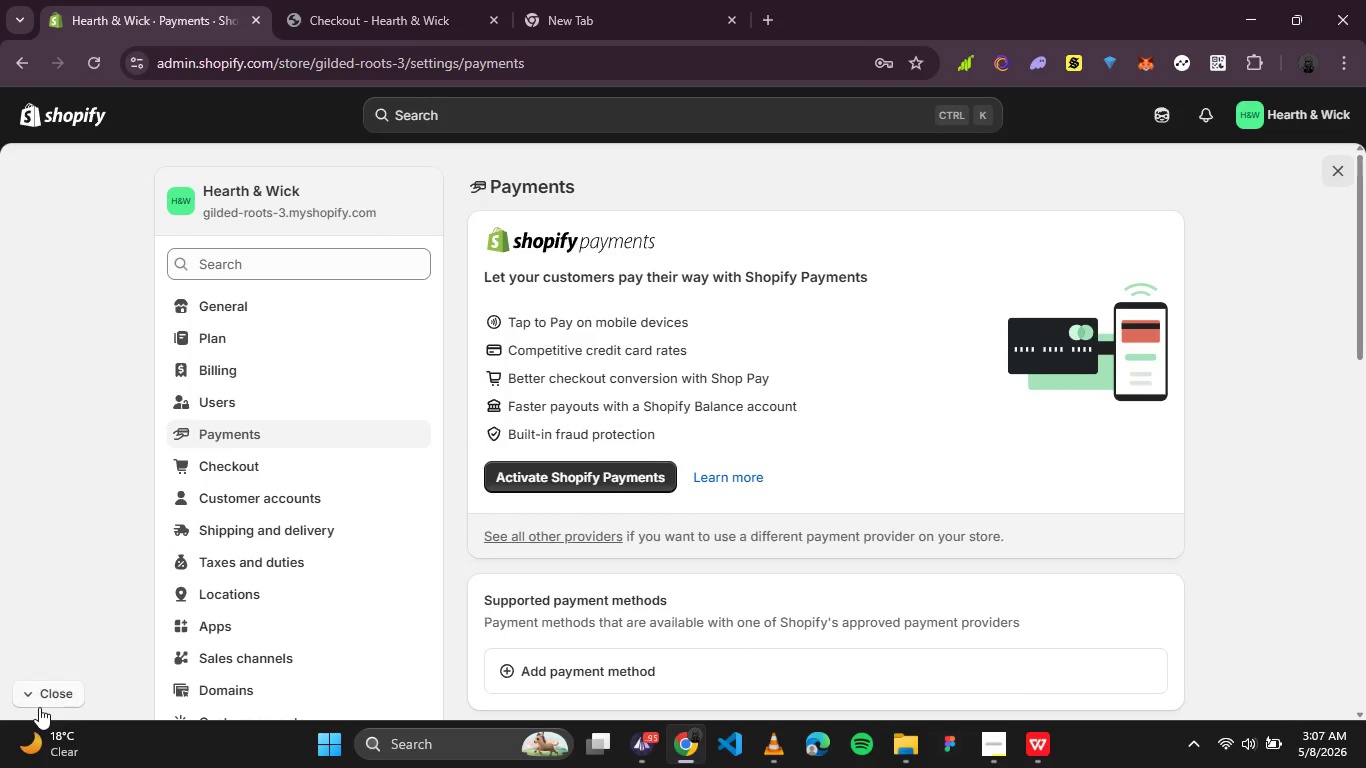 
left_click([47, 691])
 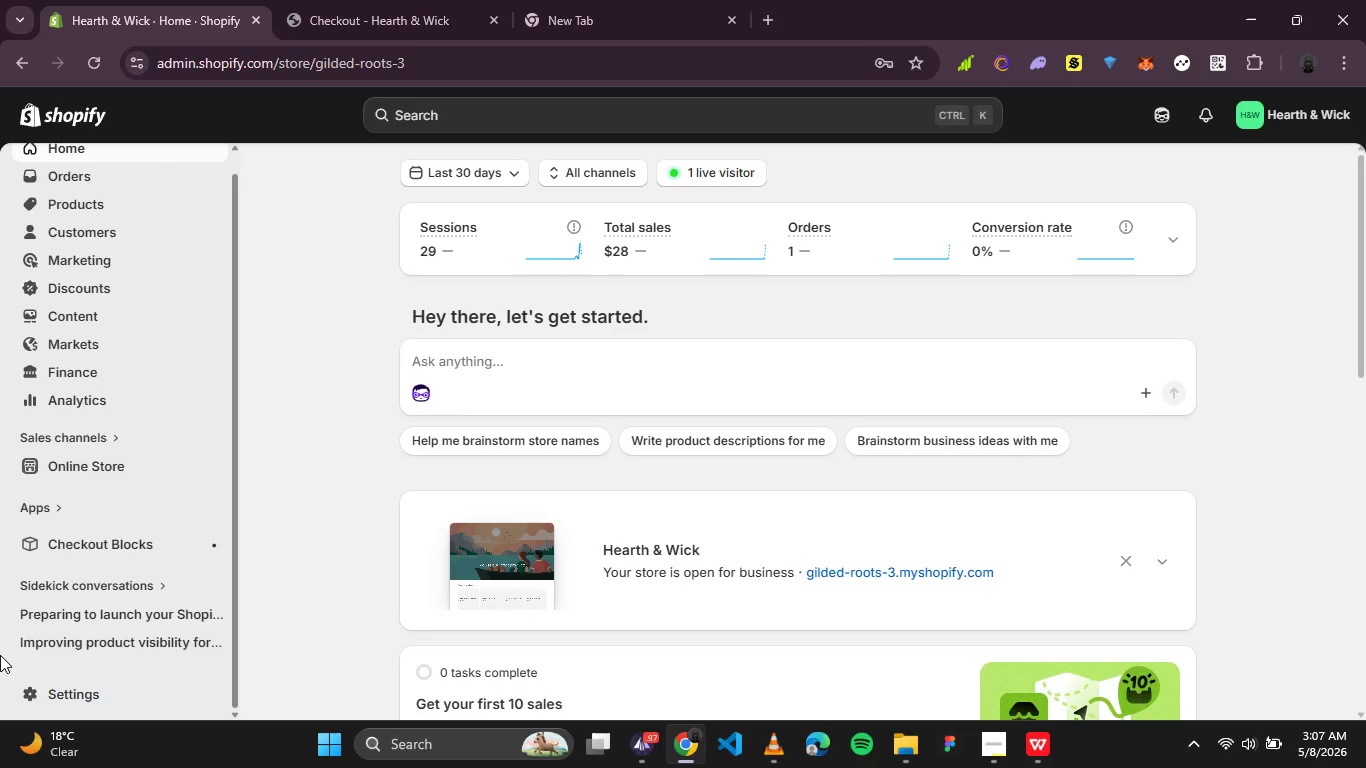 
wait(17.78)
 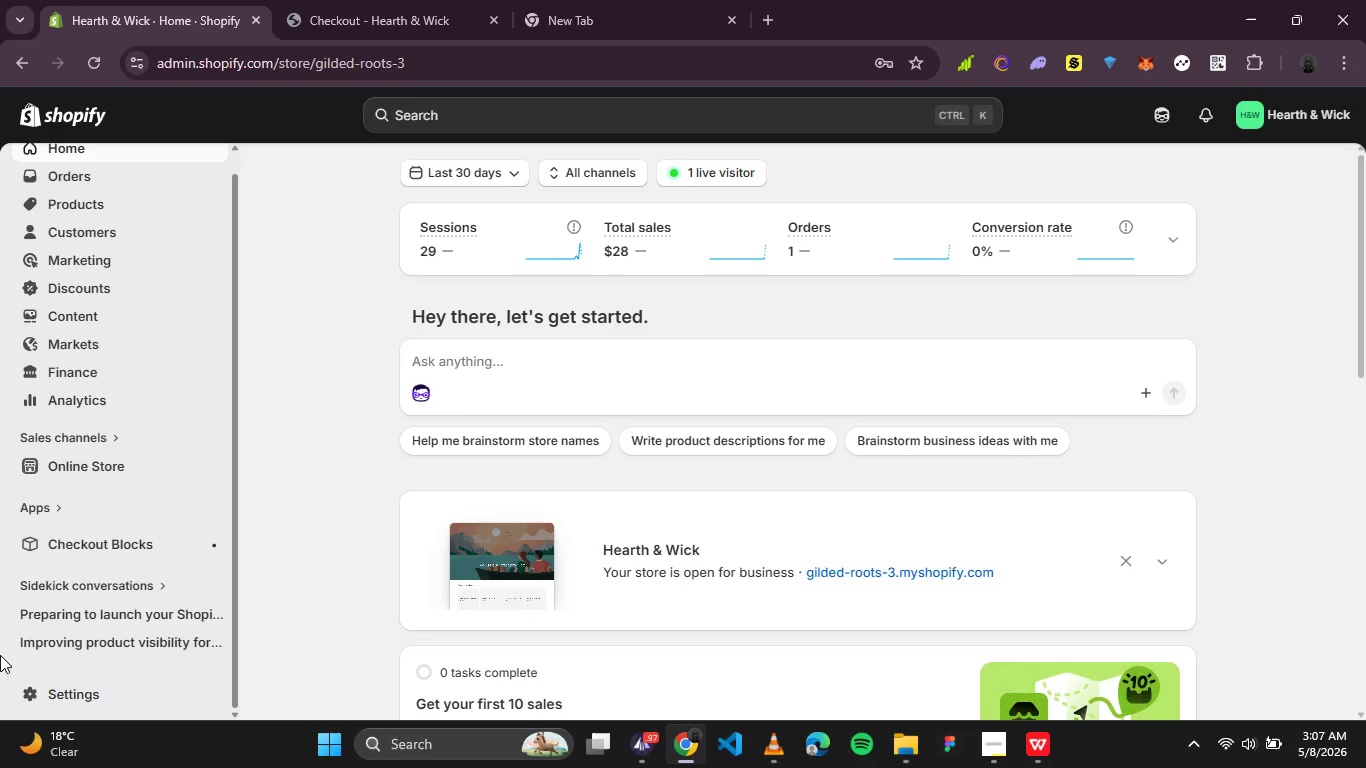 
scroll: coordinate [376, 609], scroll_direction: down, amount: 6.0
 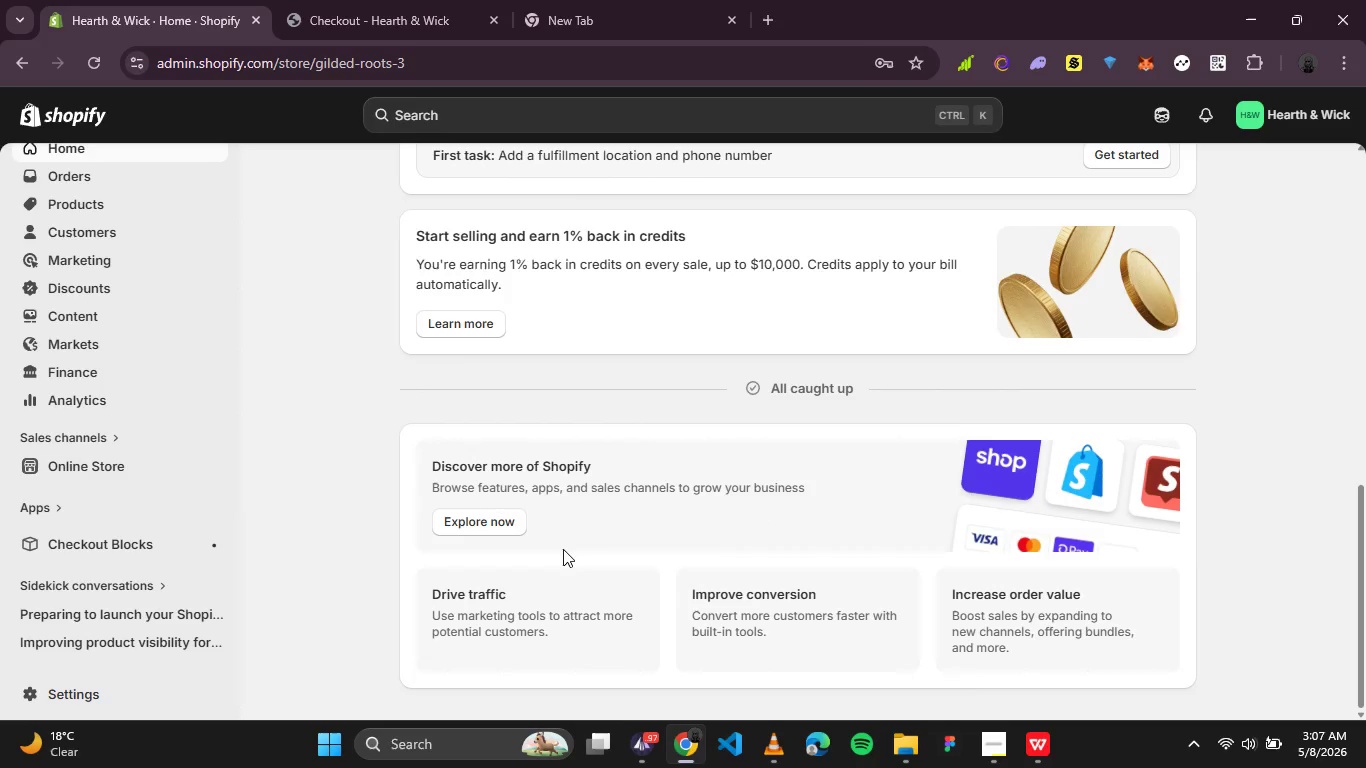 
scroll: coordinate [563, 548], scroll_direction: up, amount: 1.0
 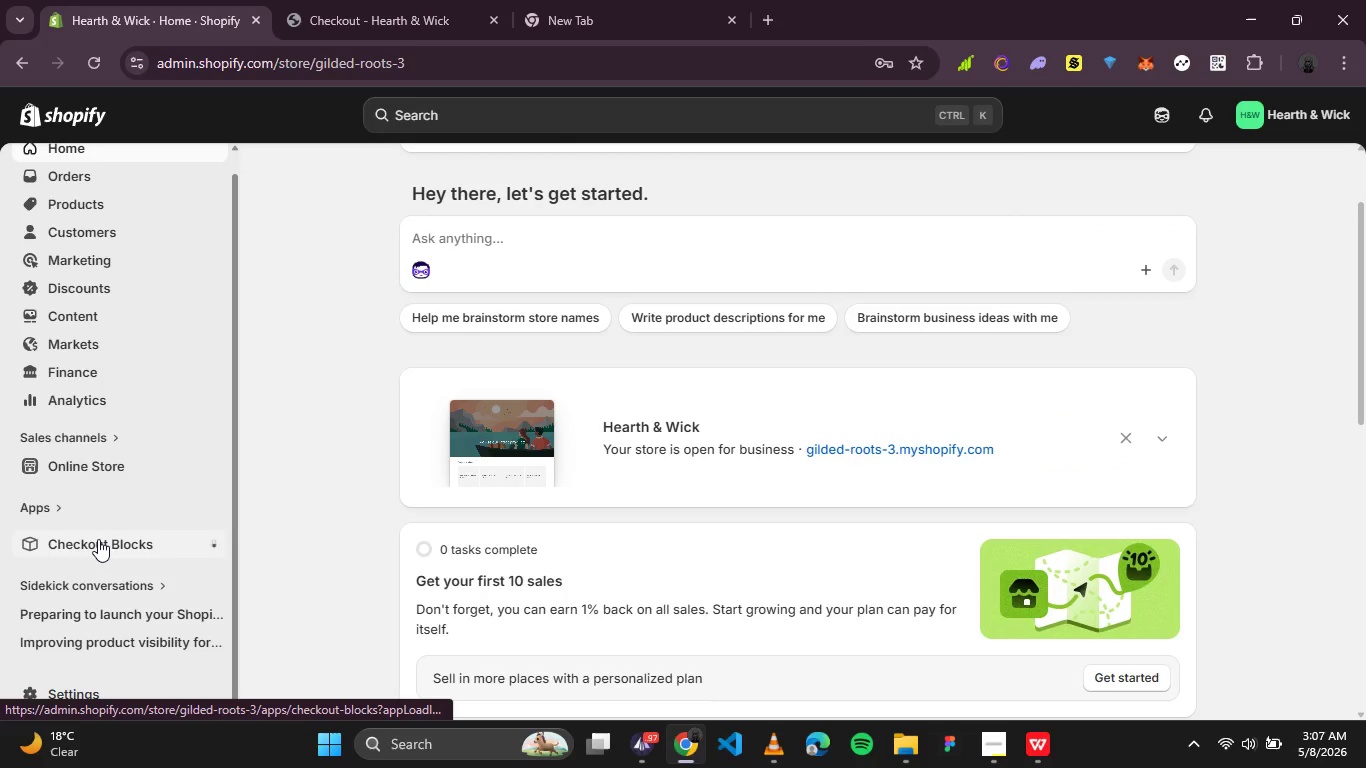 
left_click([98, 539])
 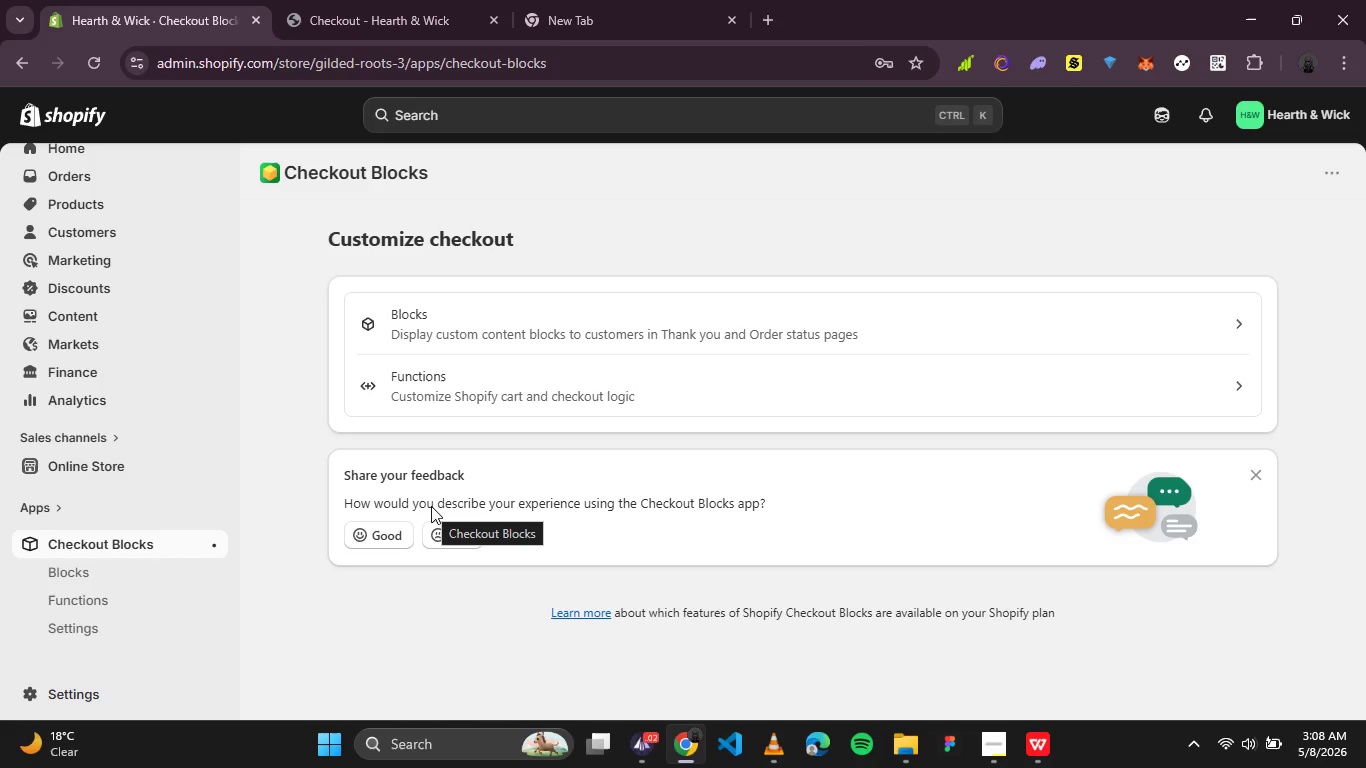 
wait(39.69)
 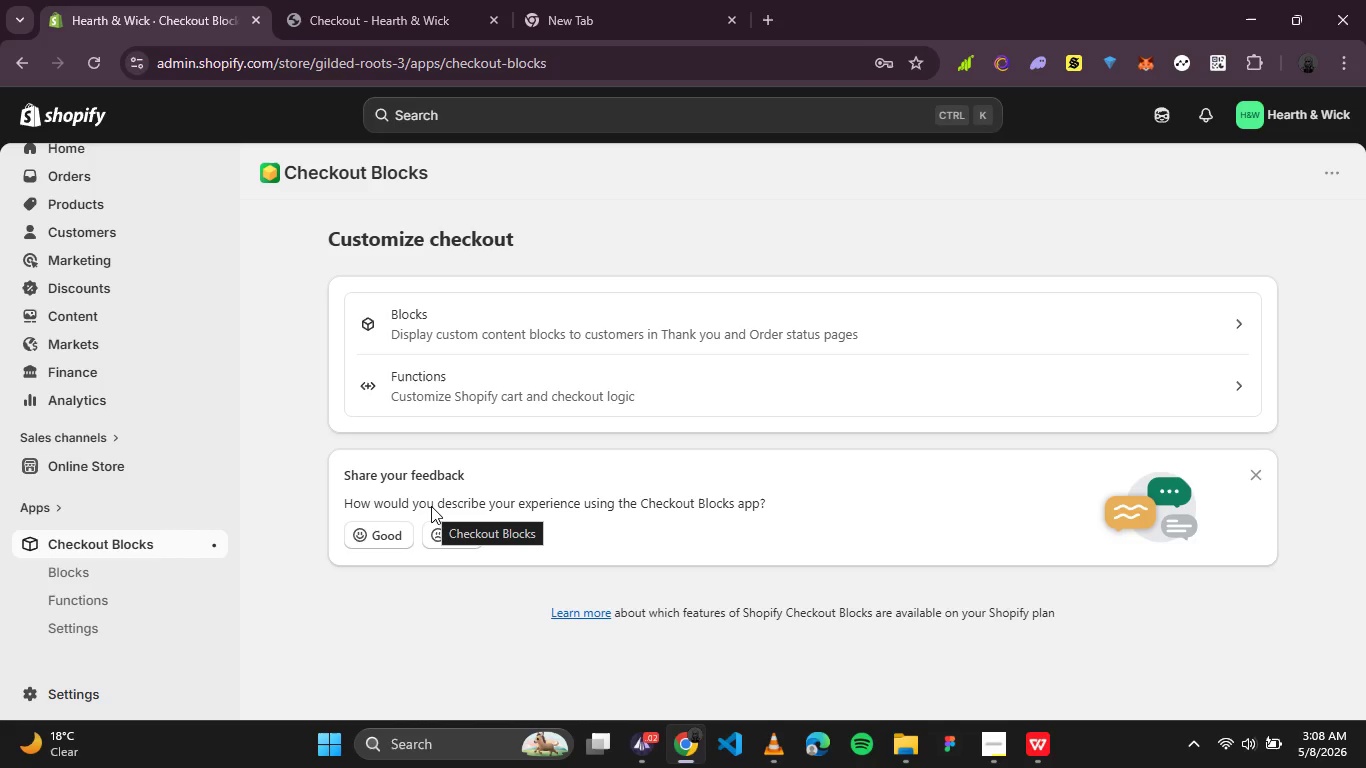 
scroll: coordinate [595, 399], scroll_direction: up, amount: 1.0
 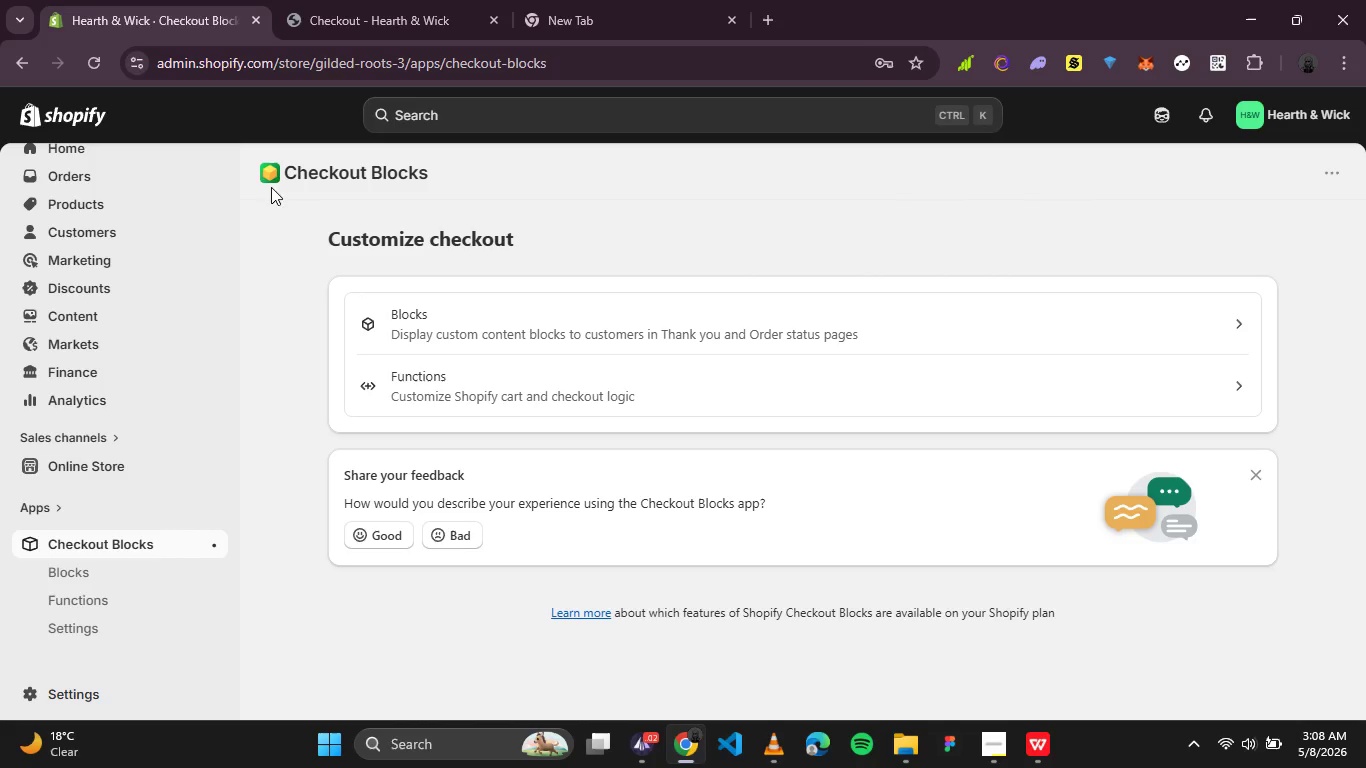 
left_click([931, 326])
 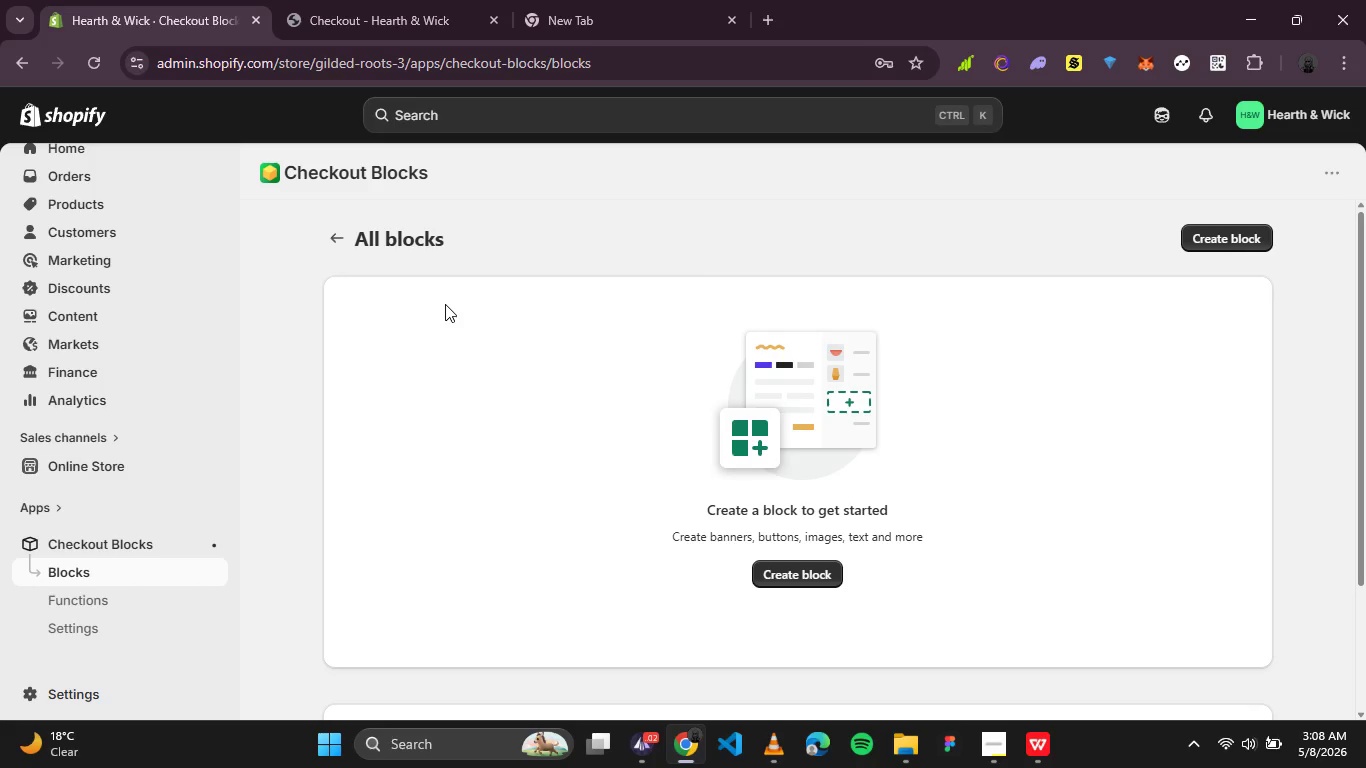 
wait(24.28)
 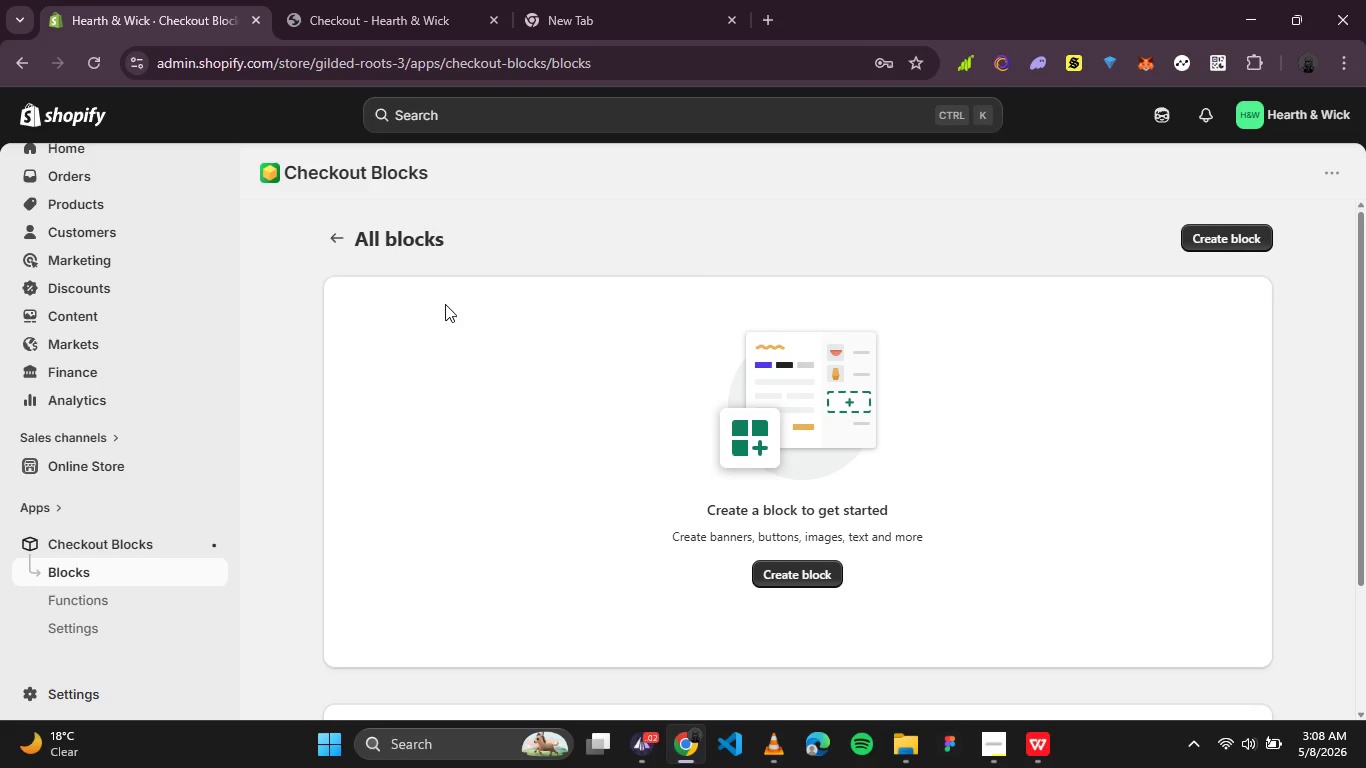 
scroll: coordinate [112, 223], scroll_direction: up, amount: 1.0
 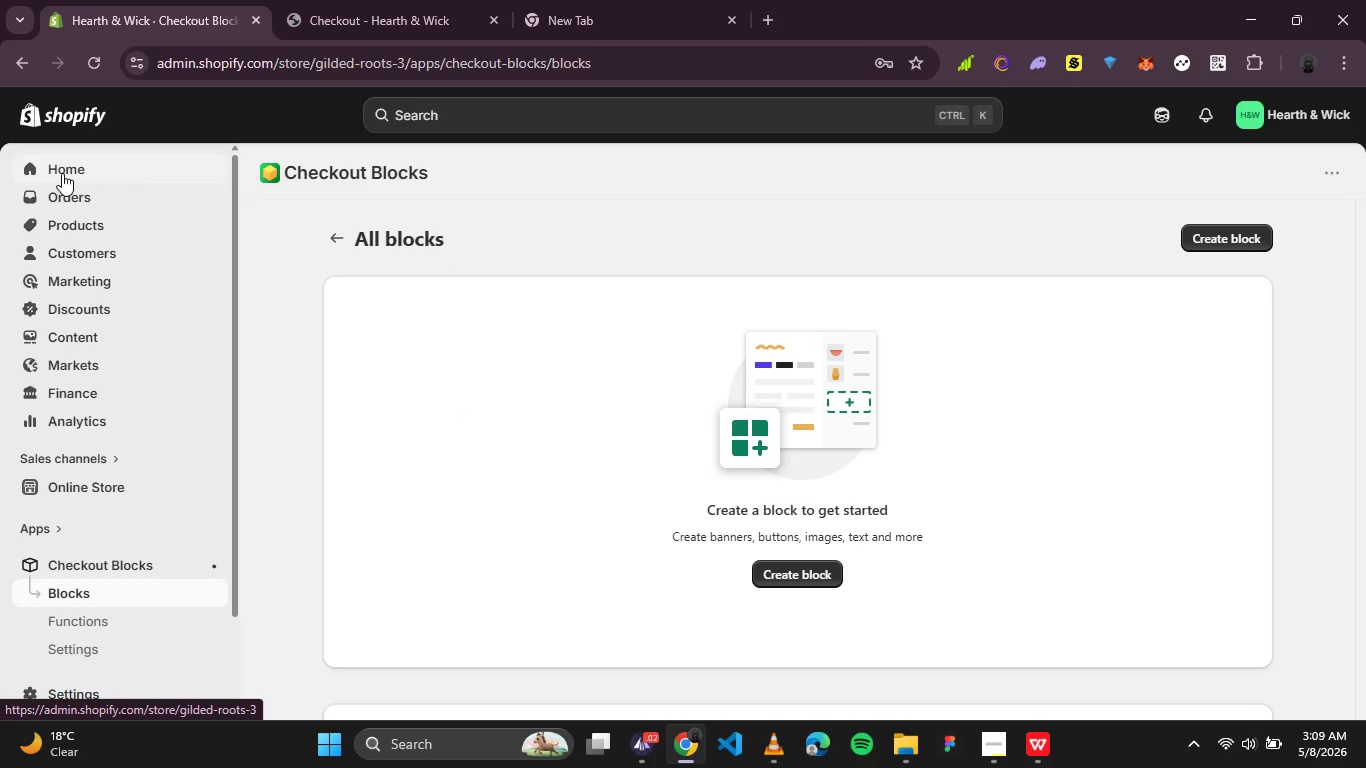 
left_click([62, 173])
 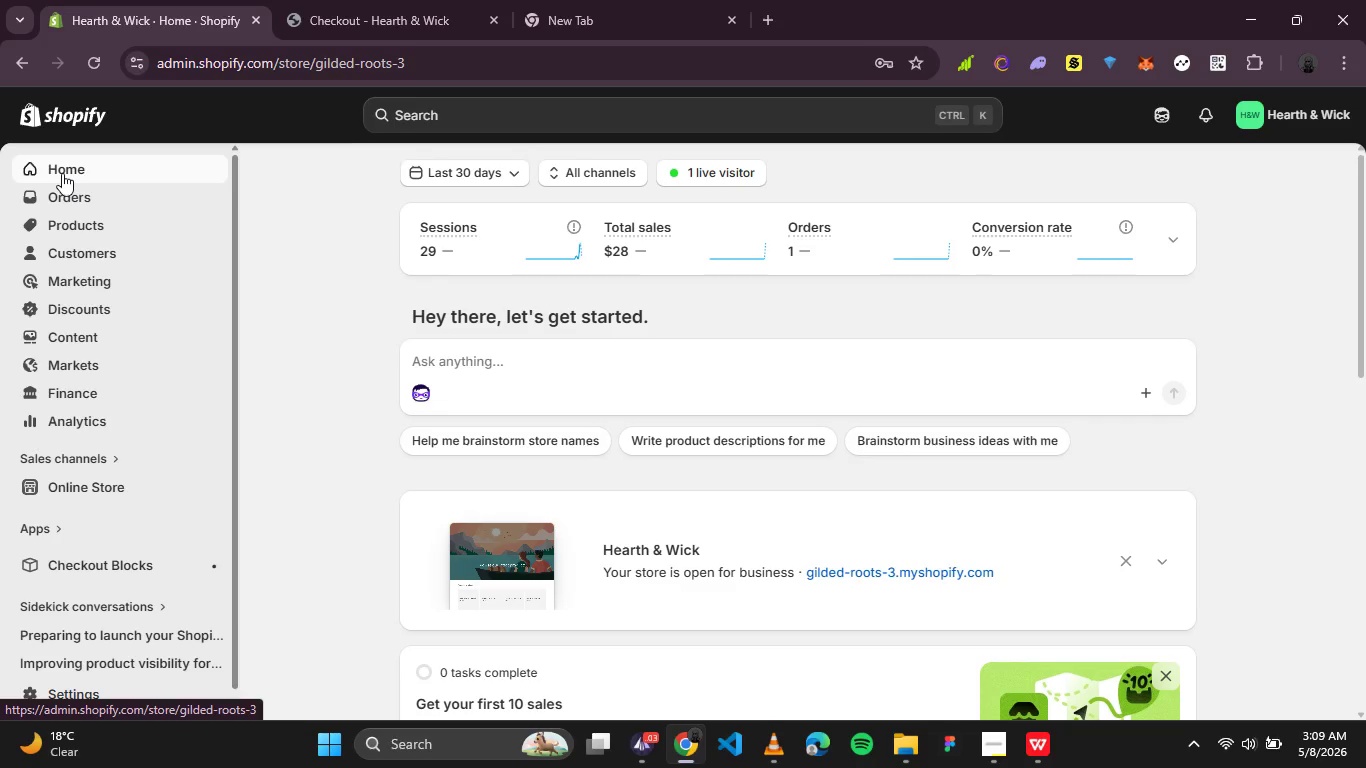 
wait(11.42)
 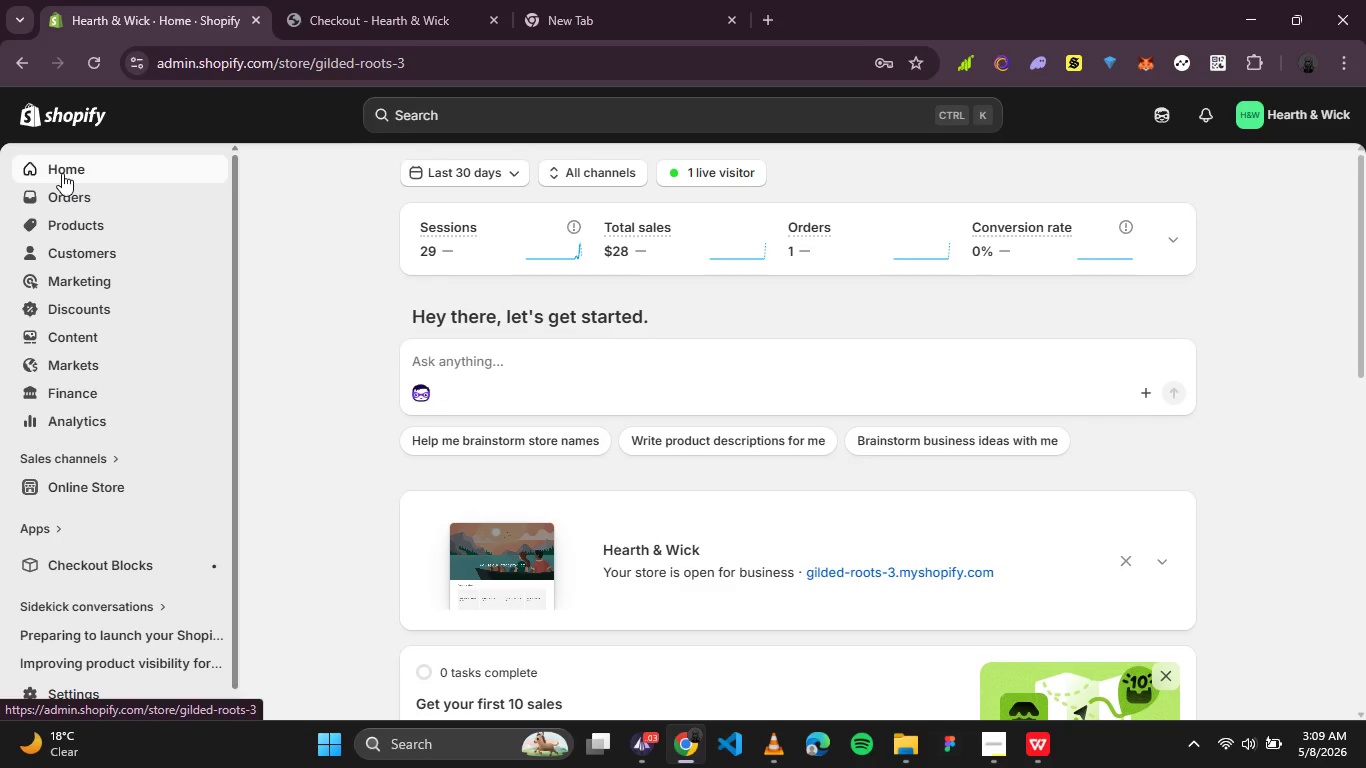 
left_click([94, 491])
 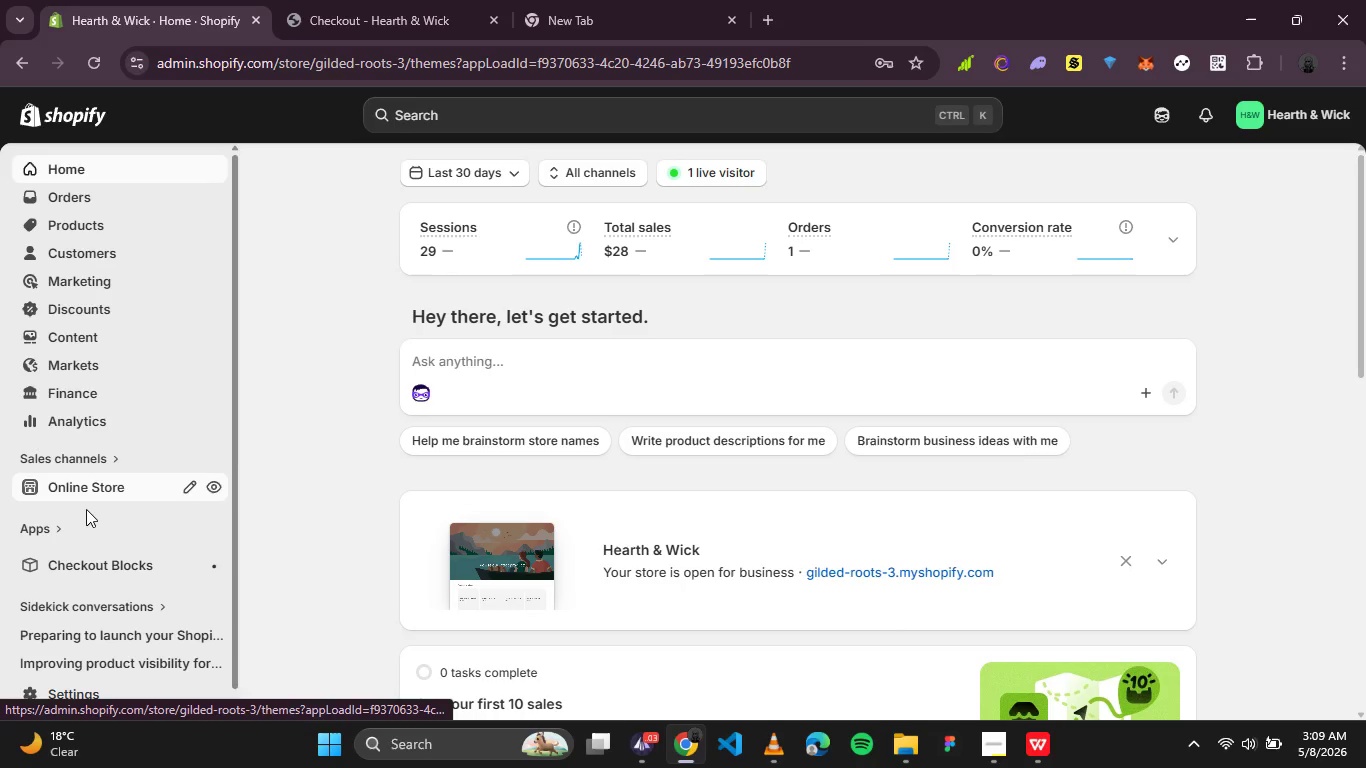 
mouse_move([77, 528])
 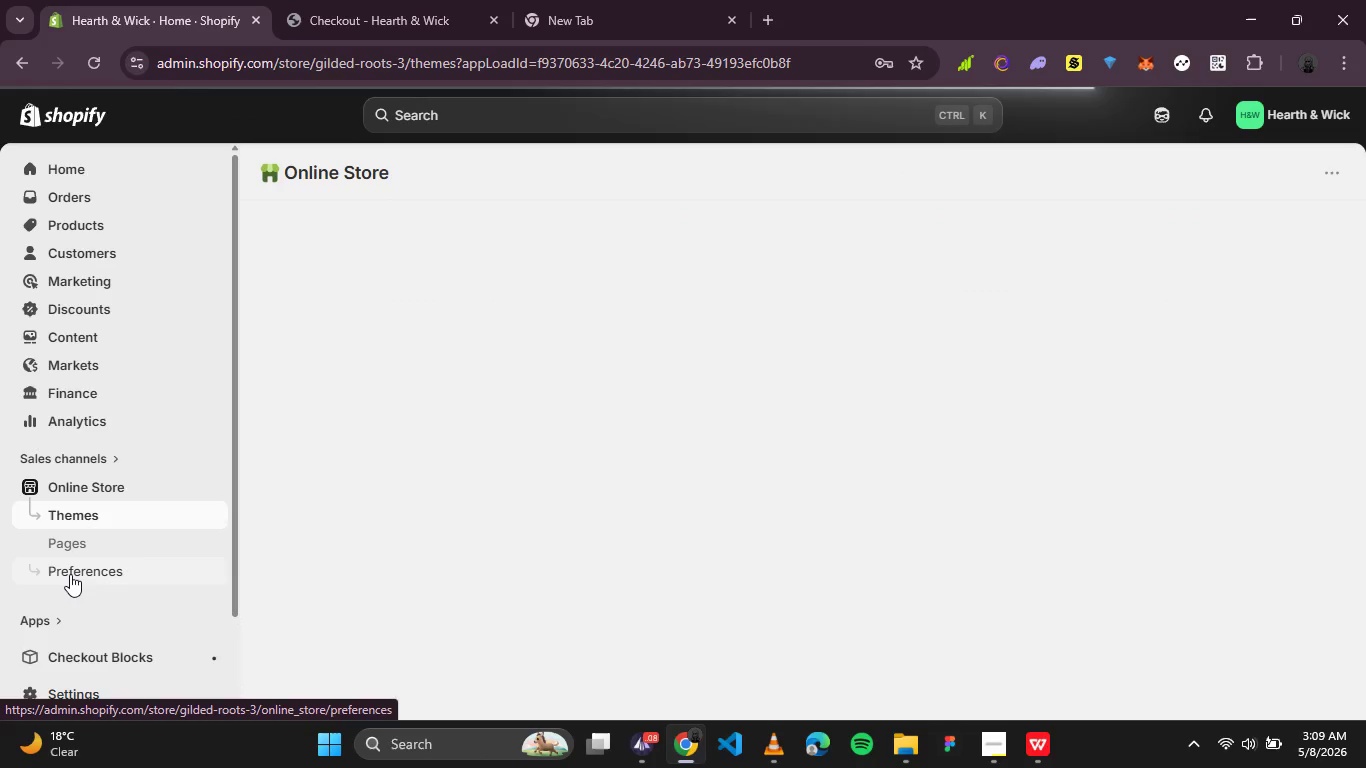 
left_click([70, 574])
 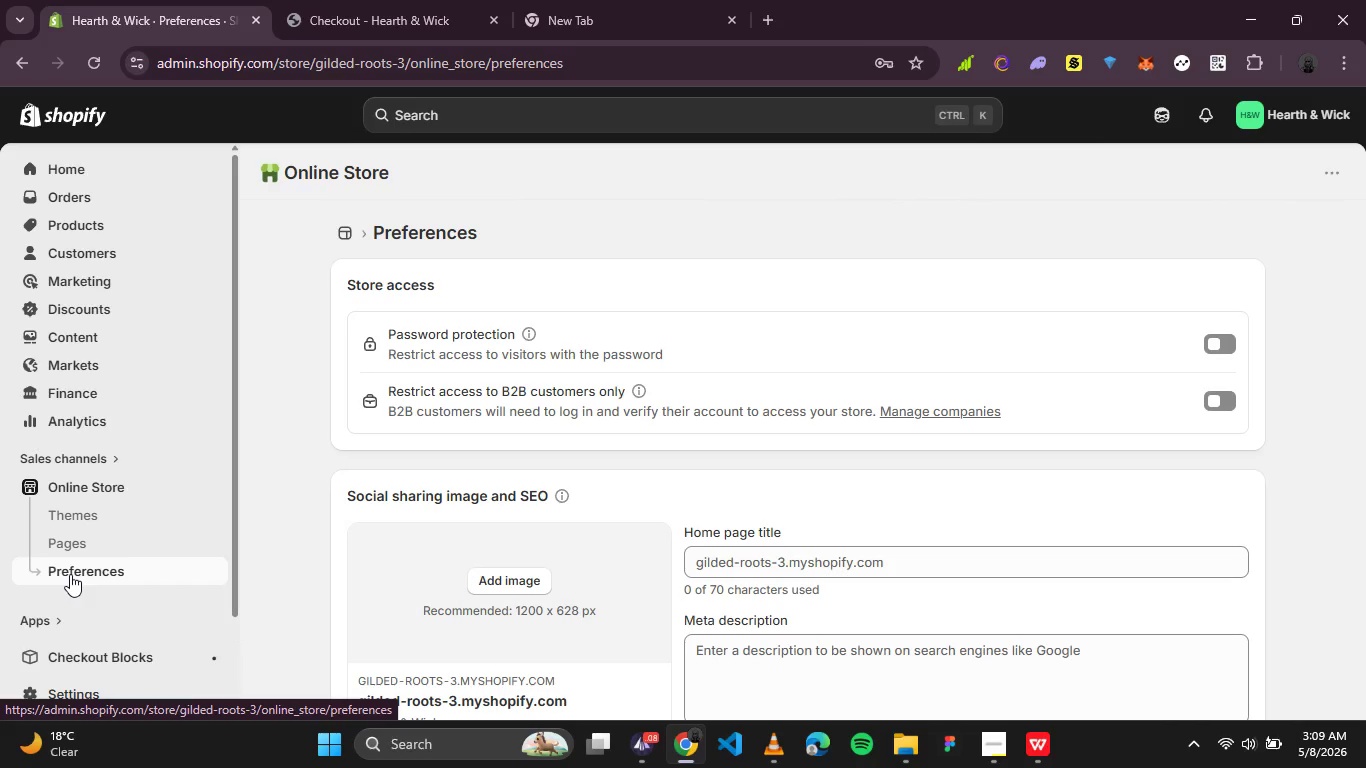 
wait(24.64)
 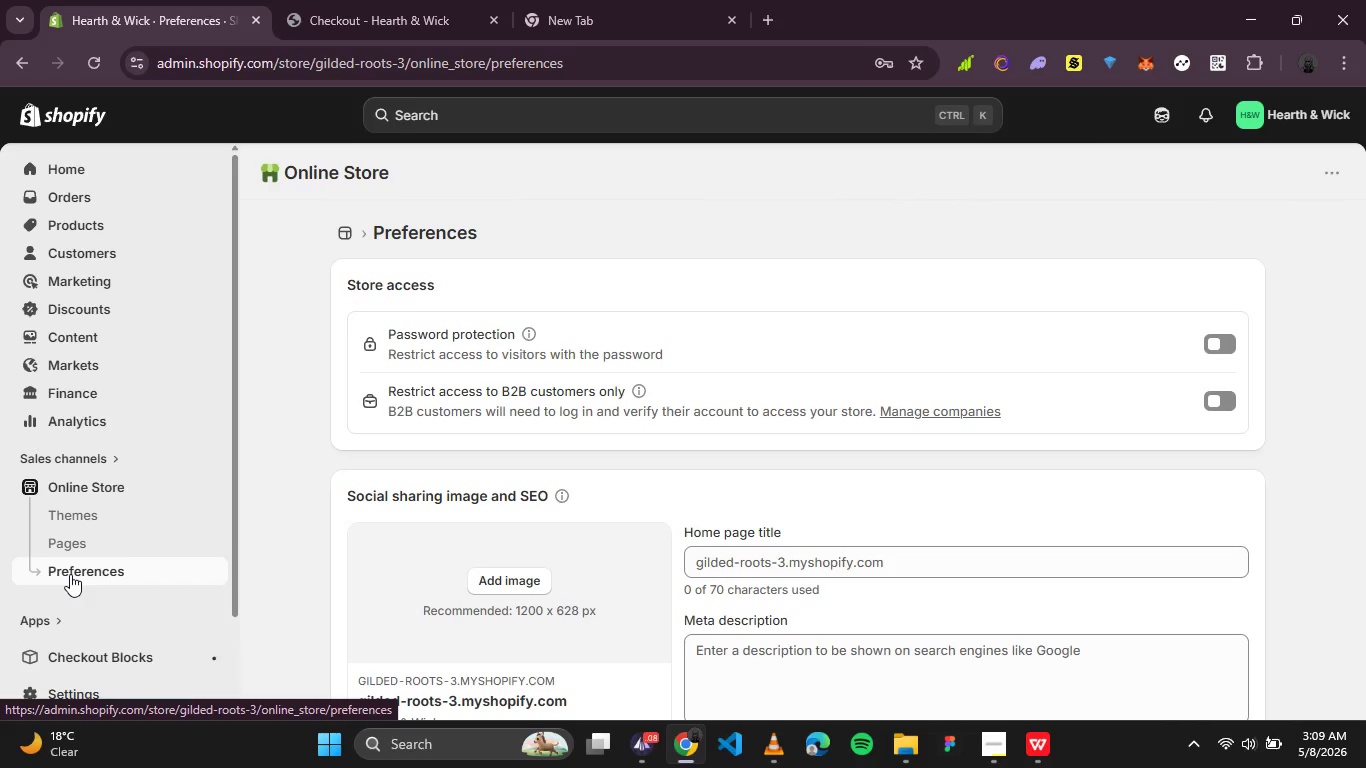 
scroll: coordinate [402, 510], scroll_direction: none, amount: 0.0
 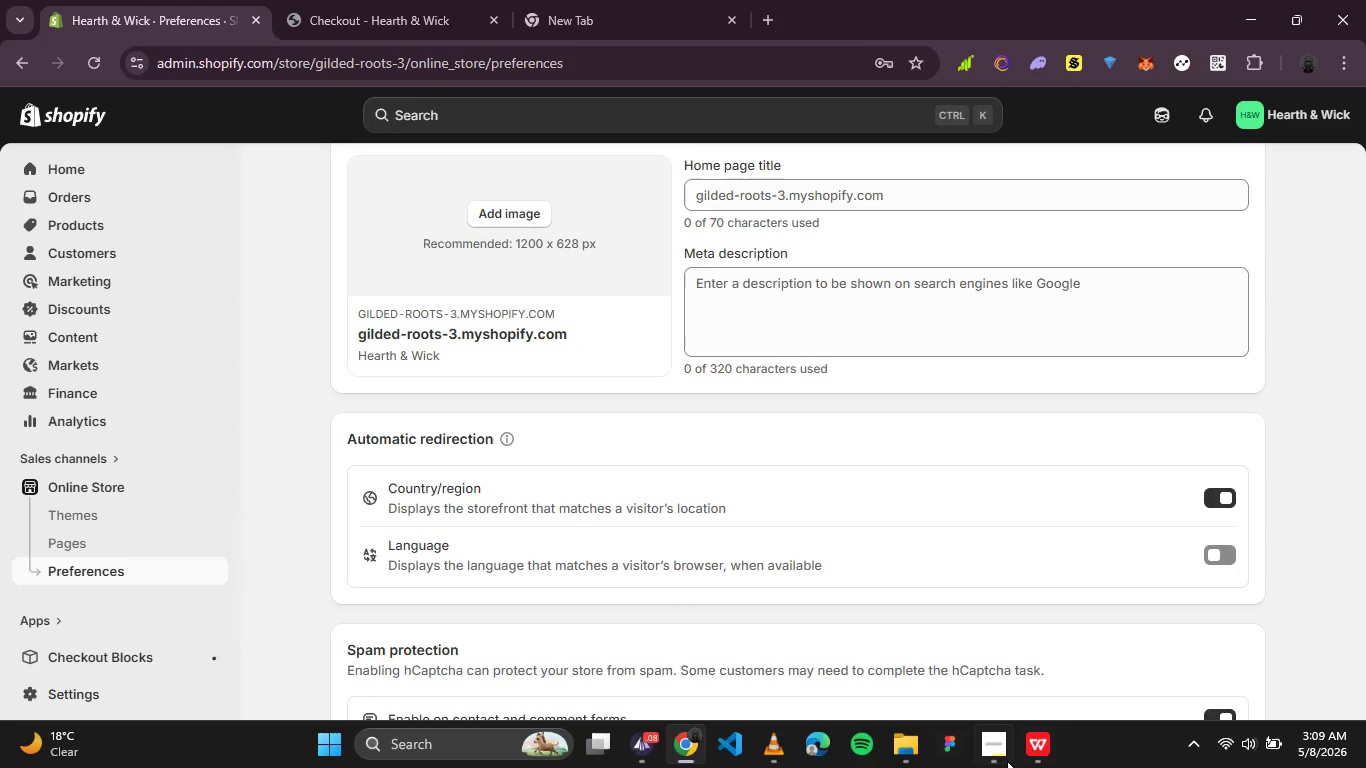 
left_click([1003, 751])